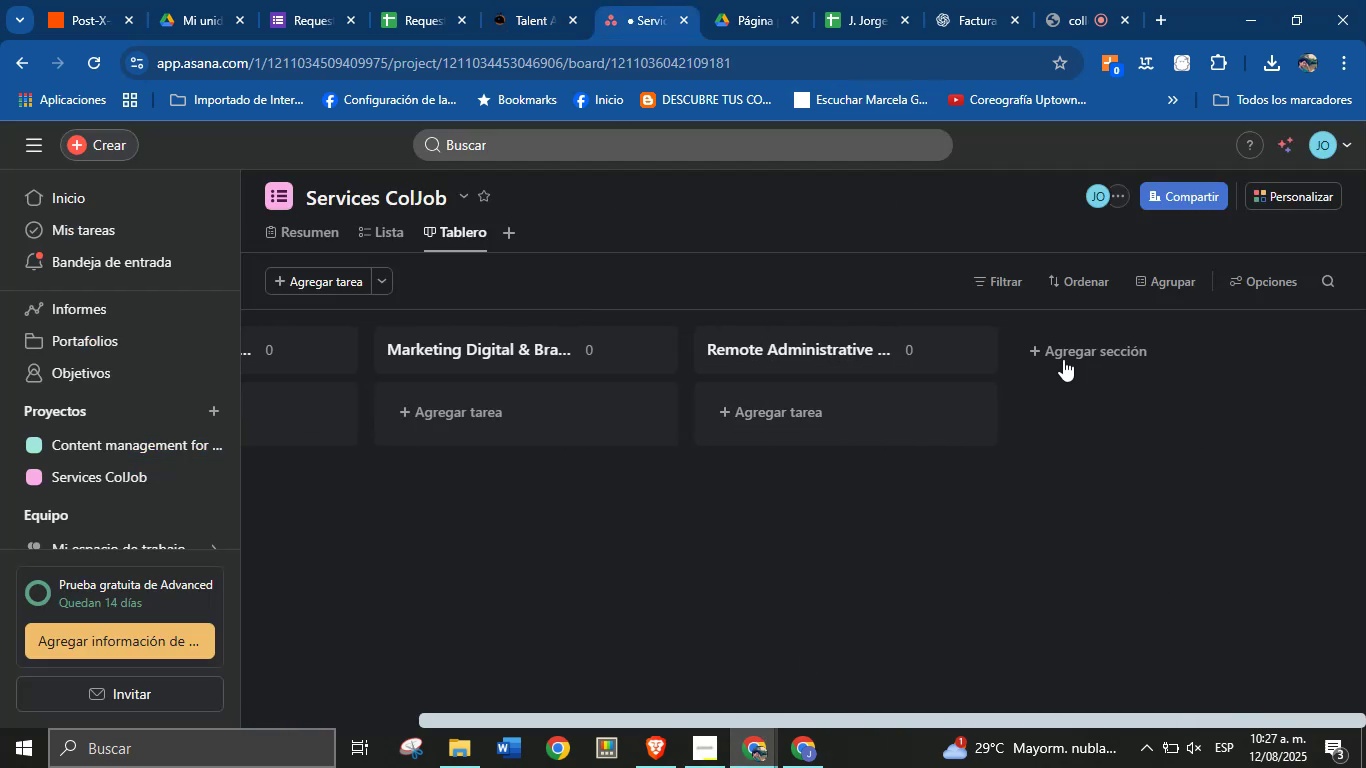 
left_click([1060, 349])
 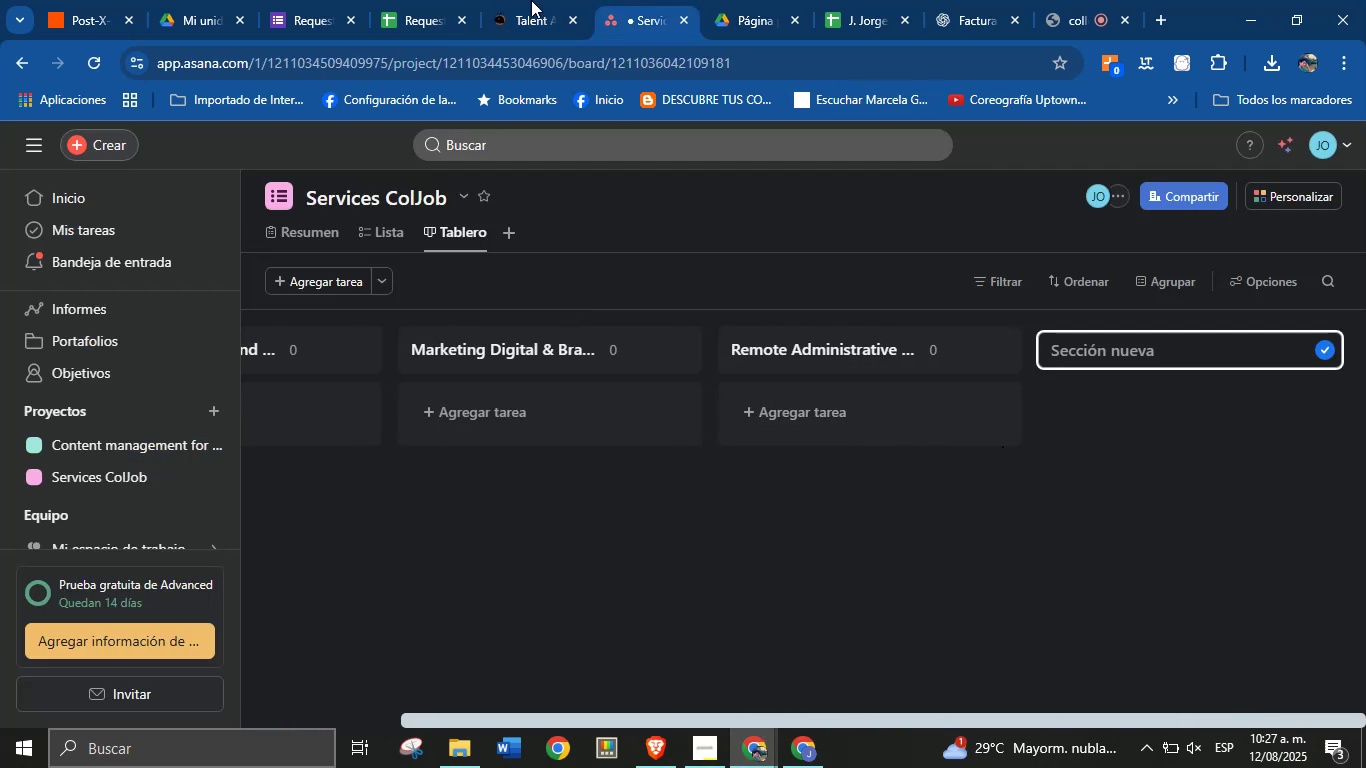 
left_click([504, 0])
 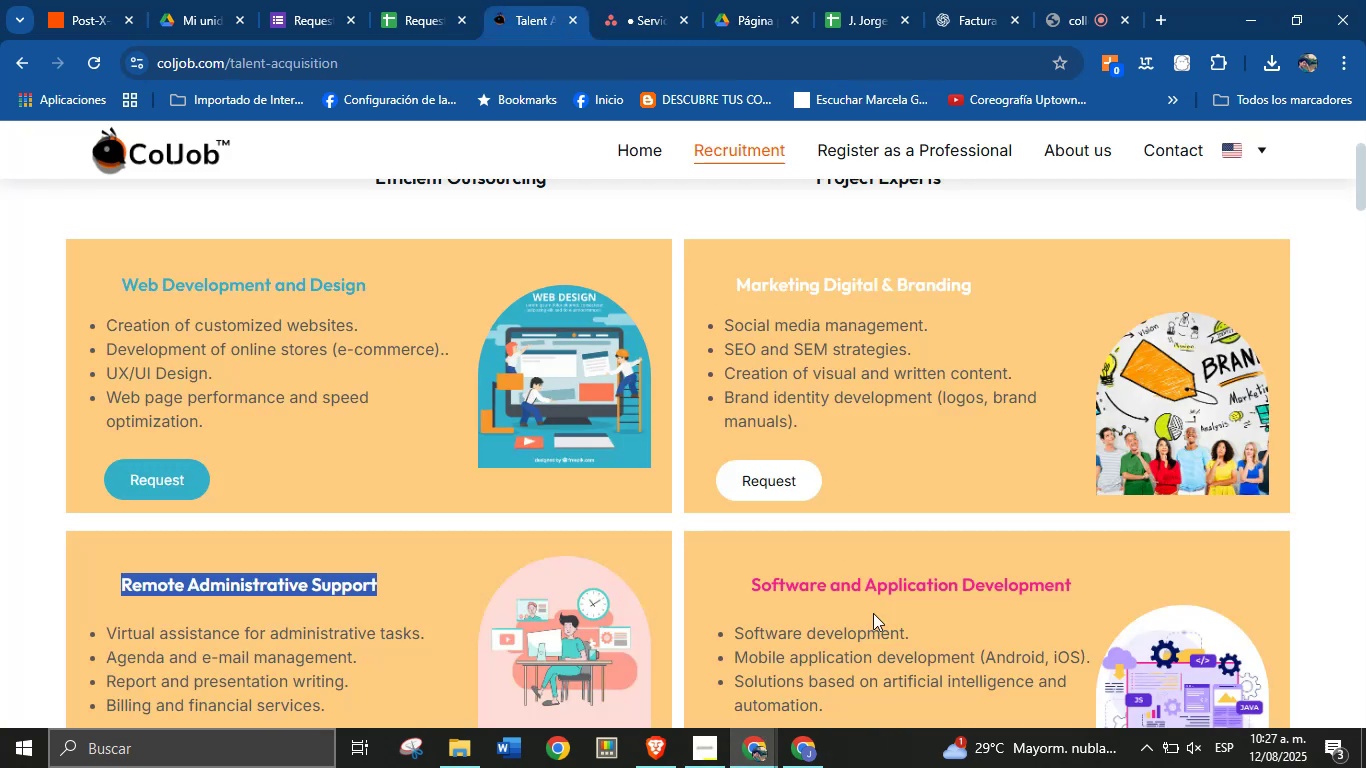 
scroll: coordinate [931, 507], scroll_direction: down, amount: 3.0
 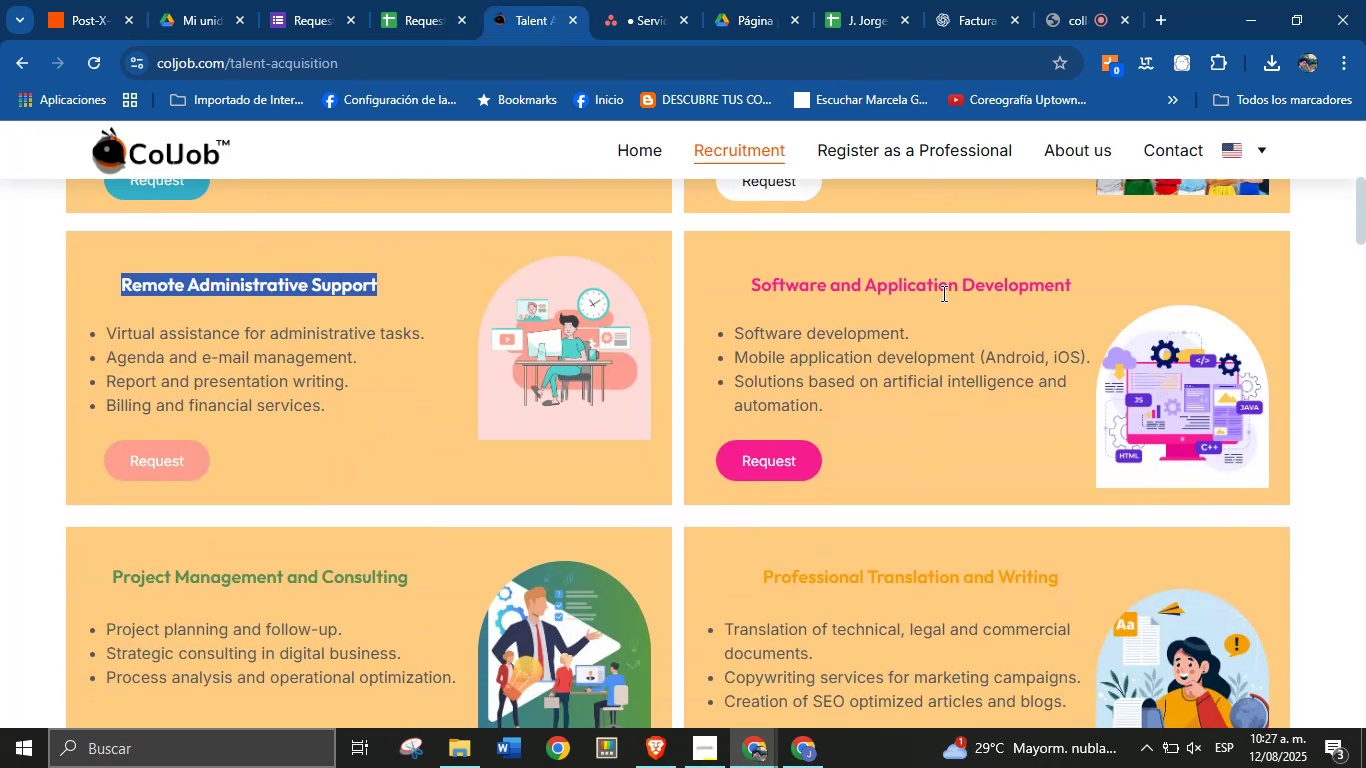 
double_click([946, 280])
 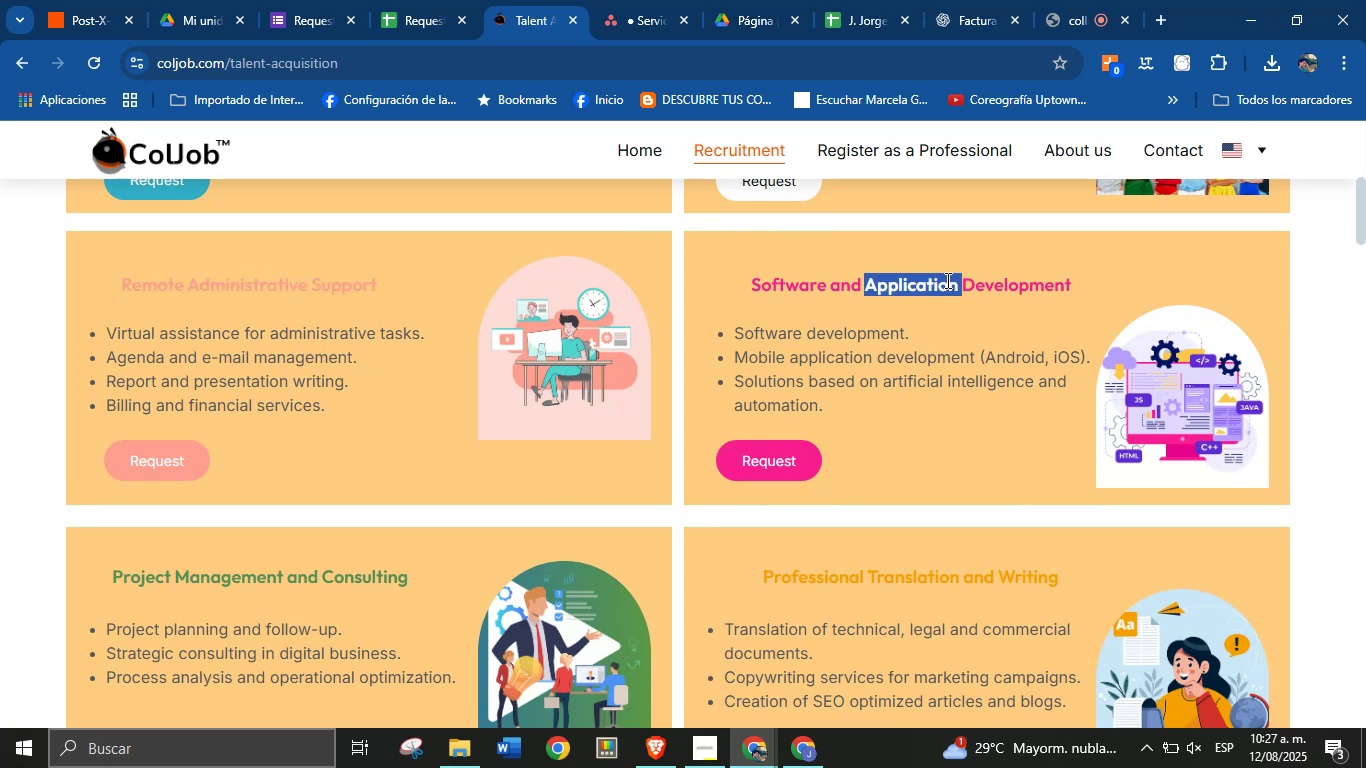 
triple_click([946, 280])
 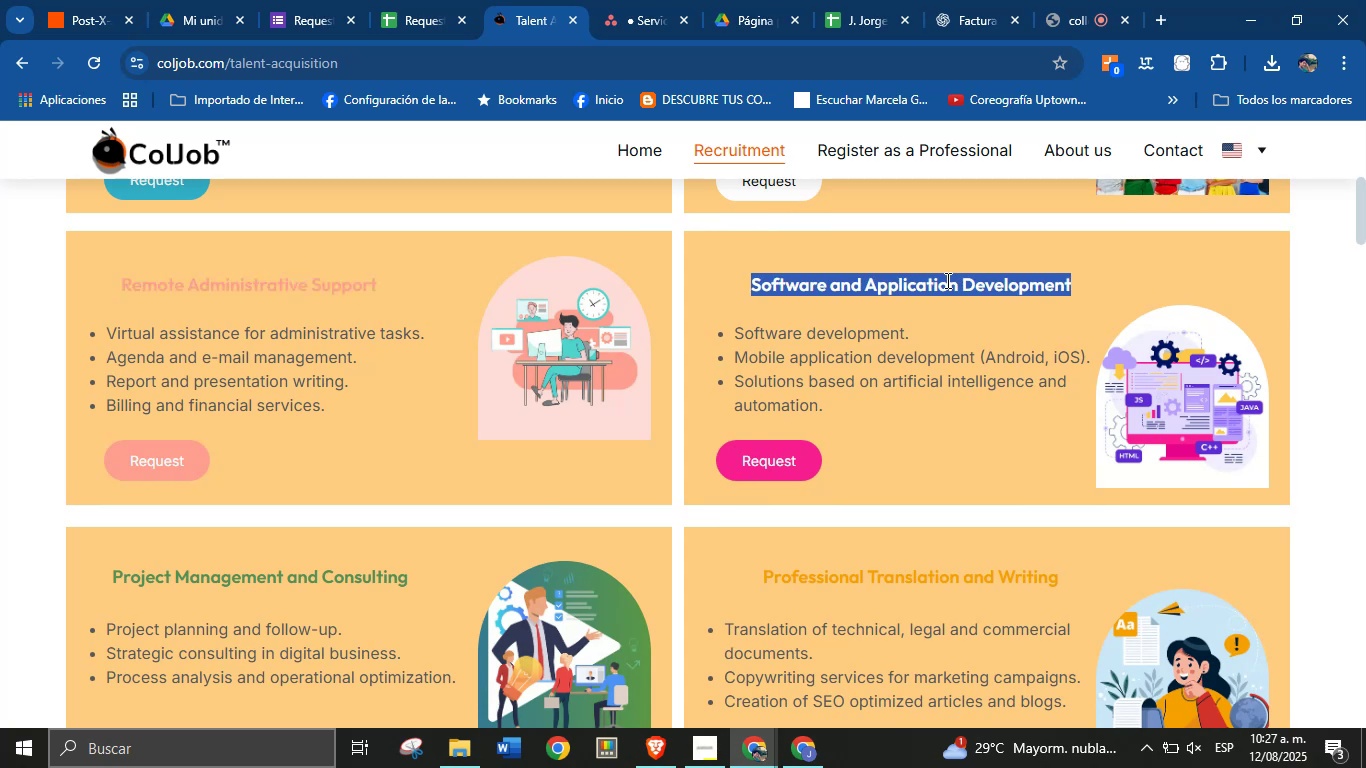 
key(Control+C)
 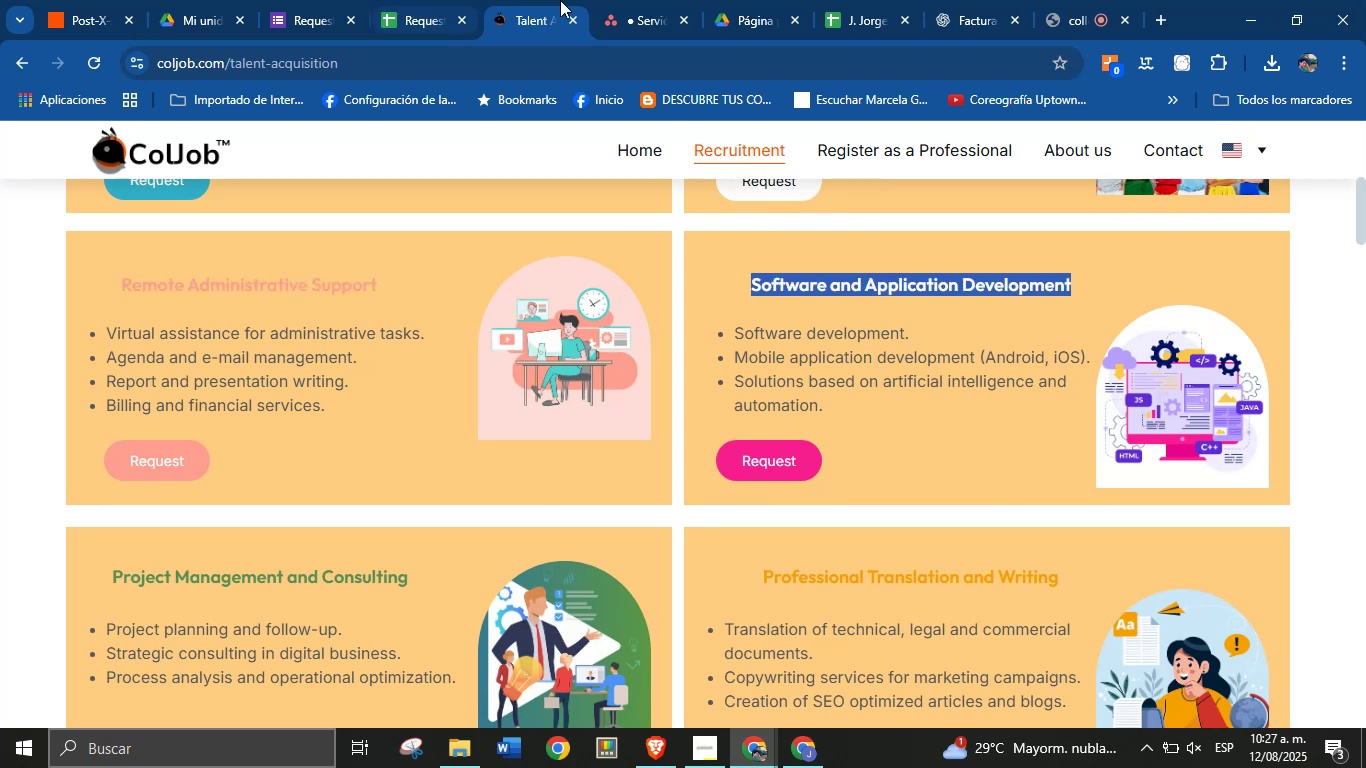 
left_click([609, 0])
 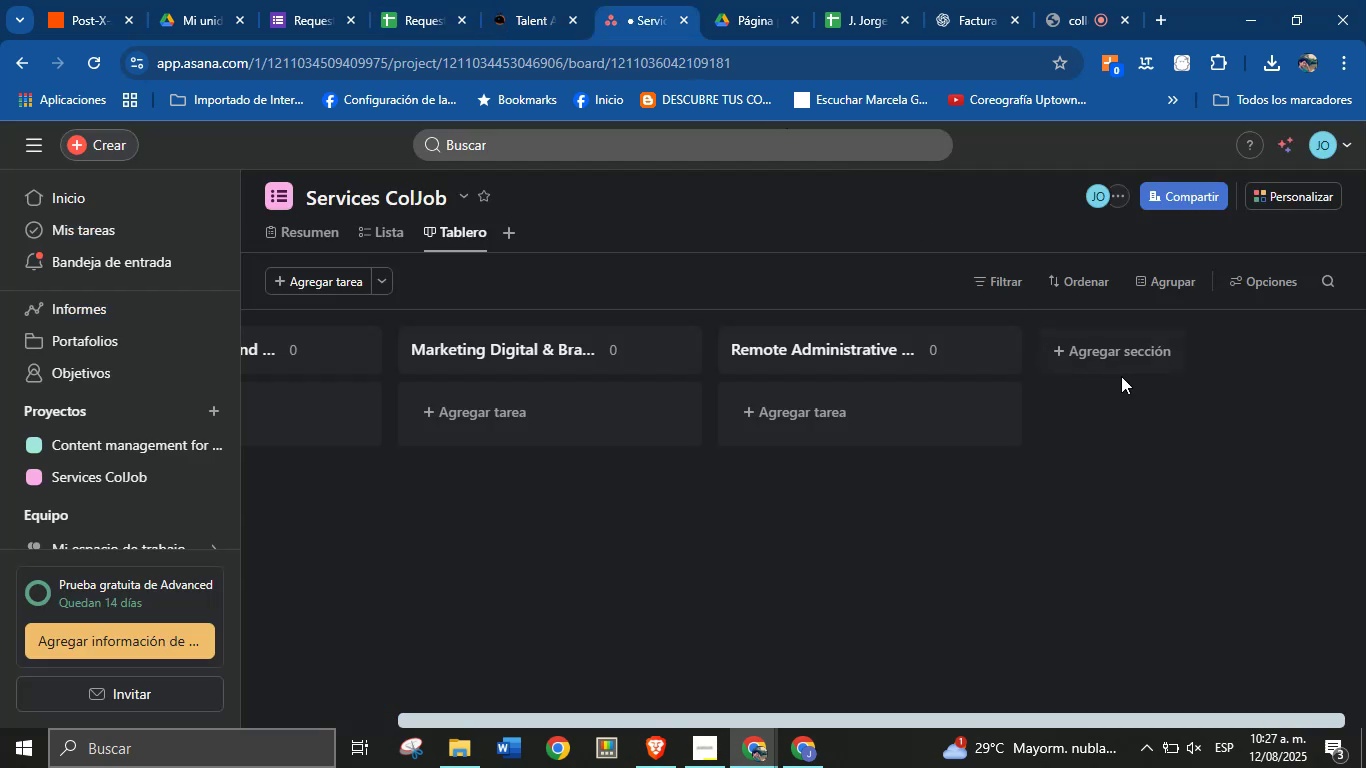 
left_click([1132, 346])
 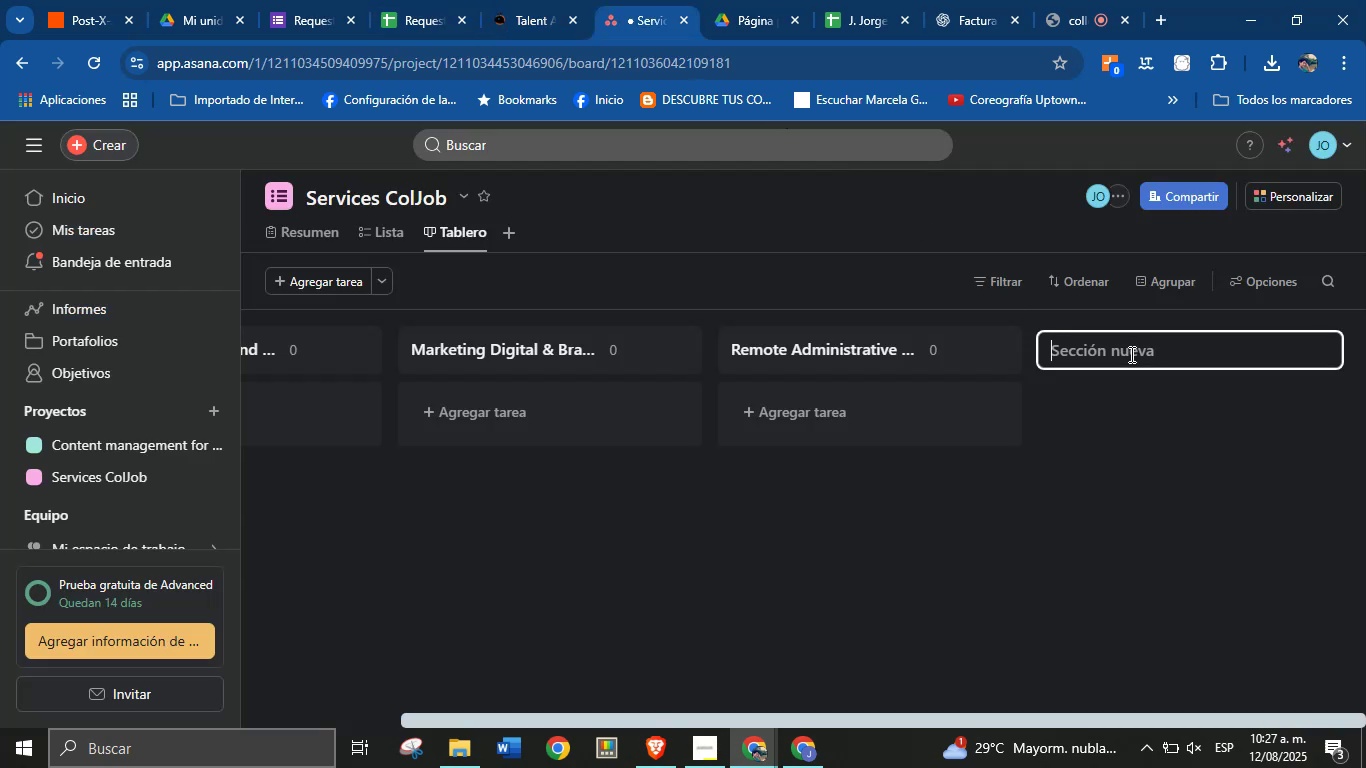 
key(Control+V)
 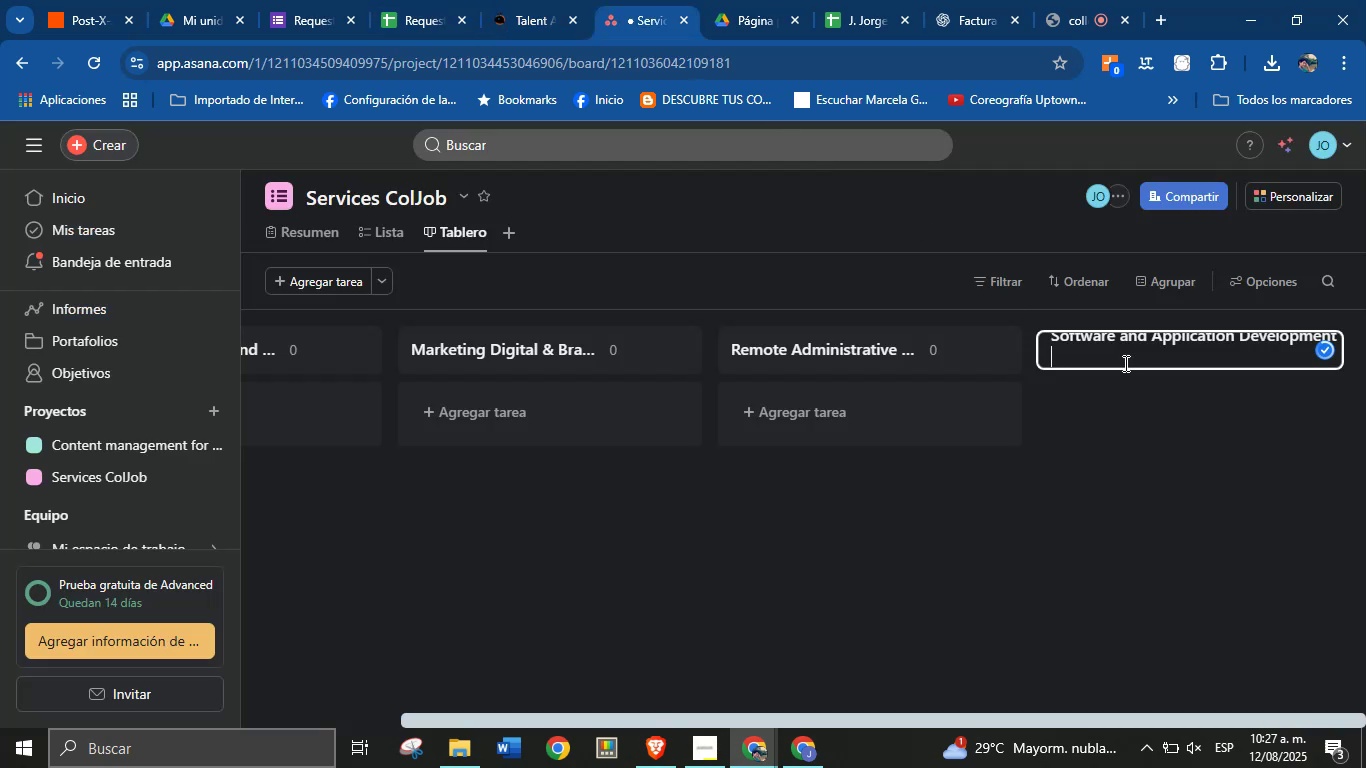 
key(Backspace)
 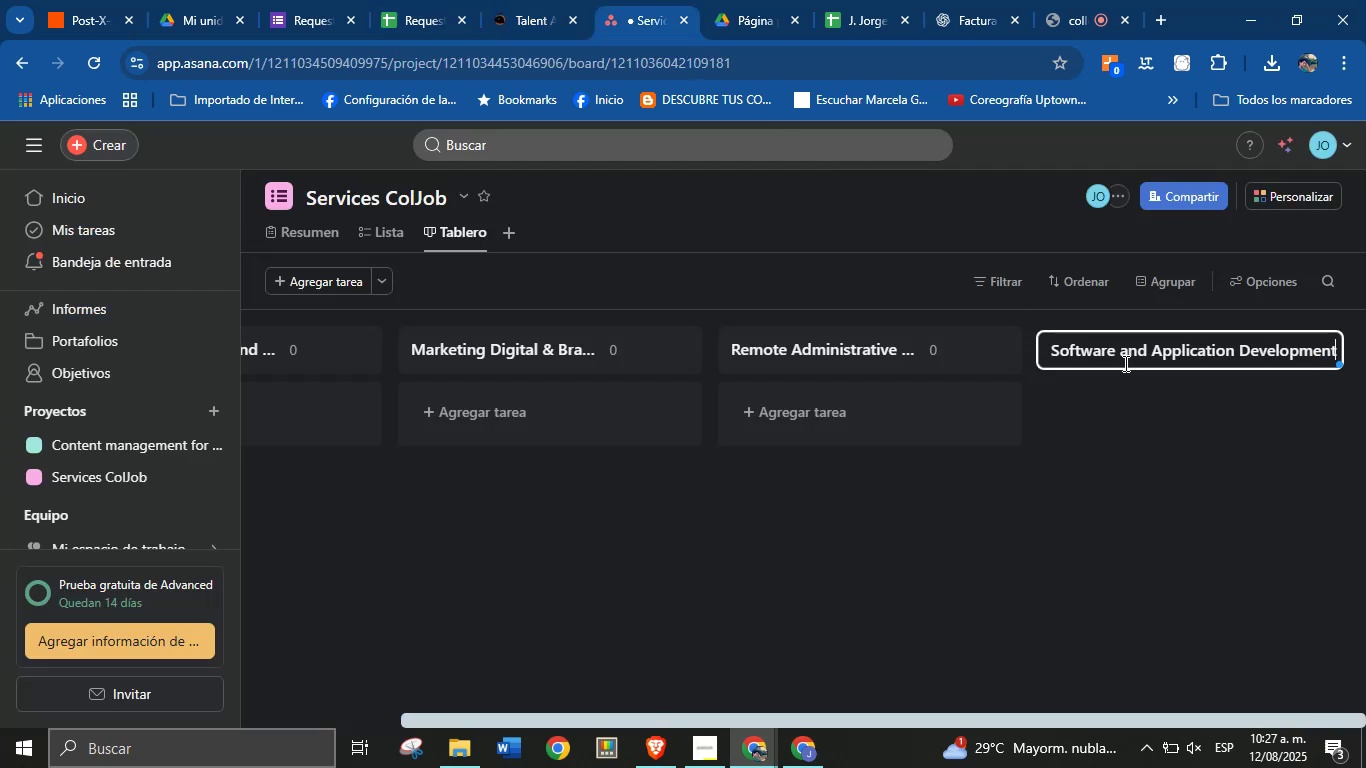 
key(Enter)
 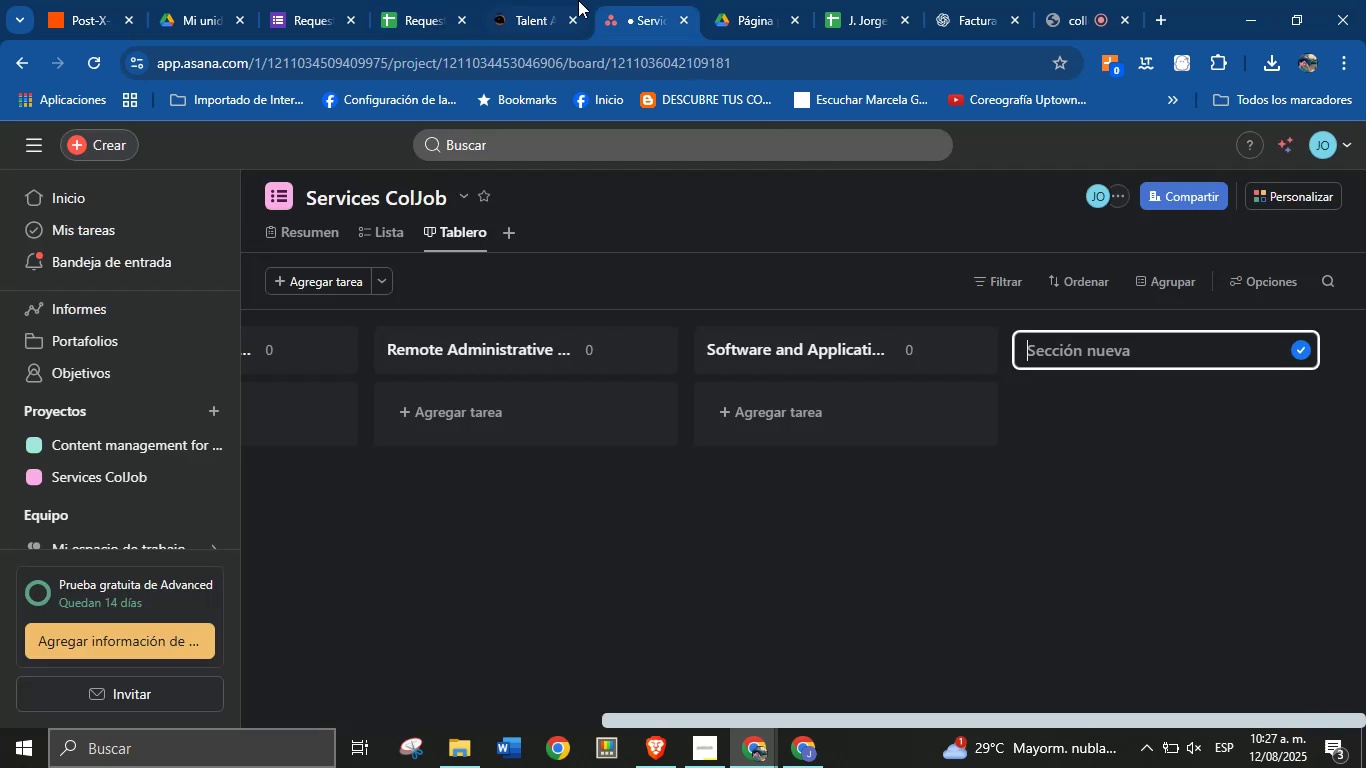 
left_click([528, 0])
 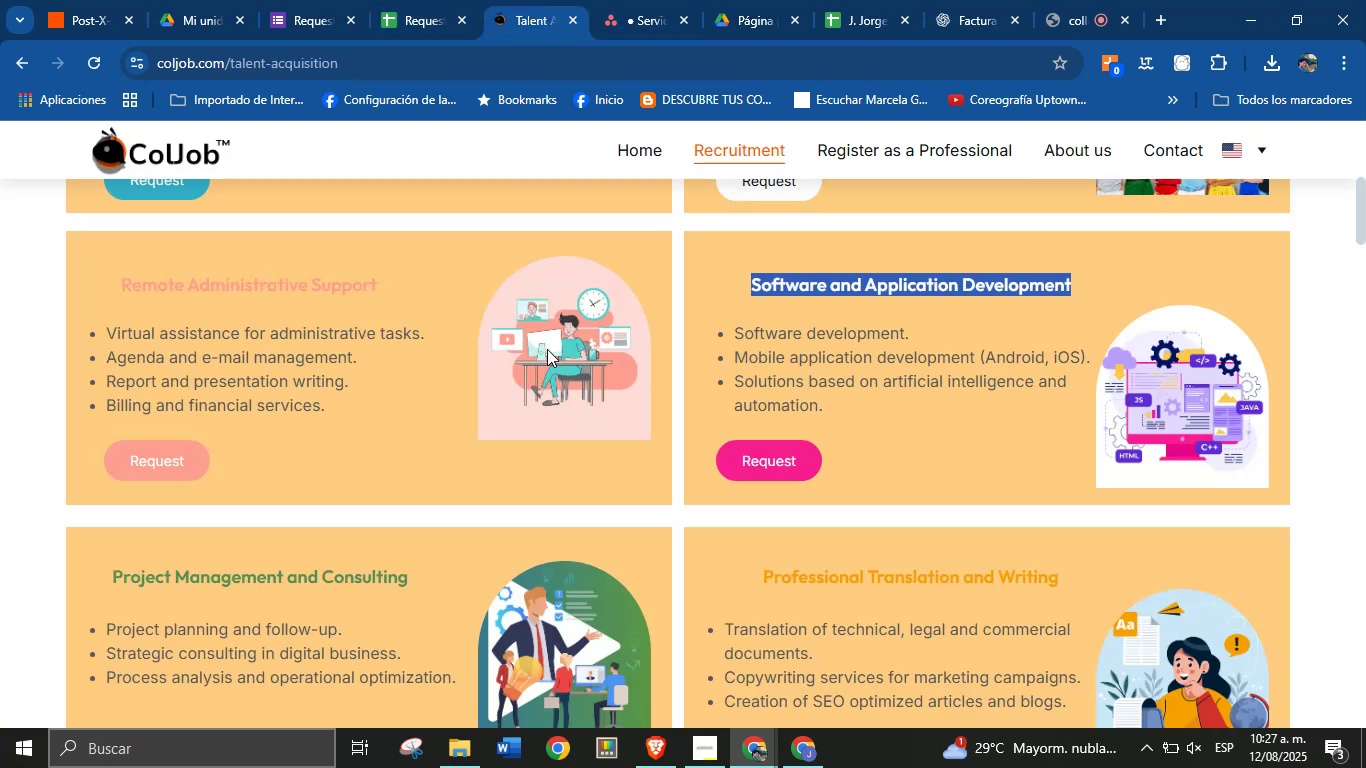 
scroll: coordinate [537, 443], scroll_direction: down, amount: 1.0
 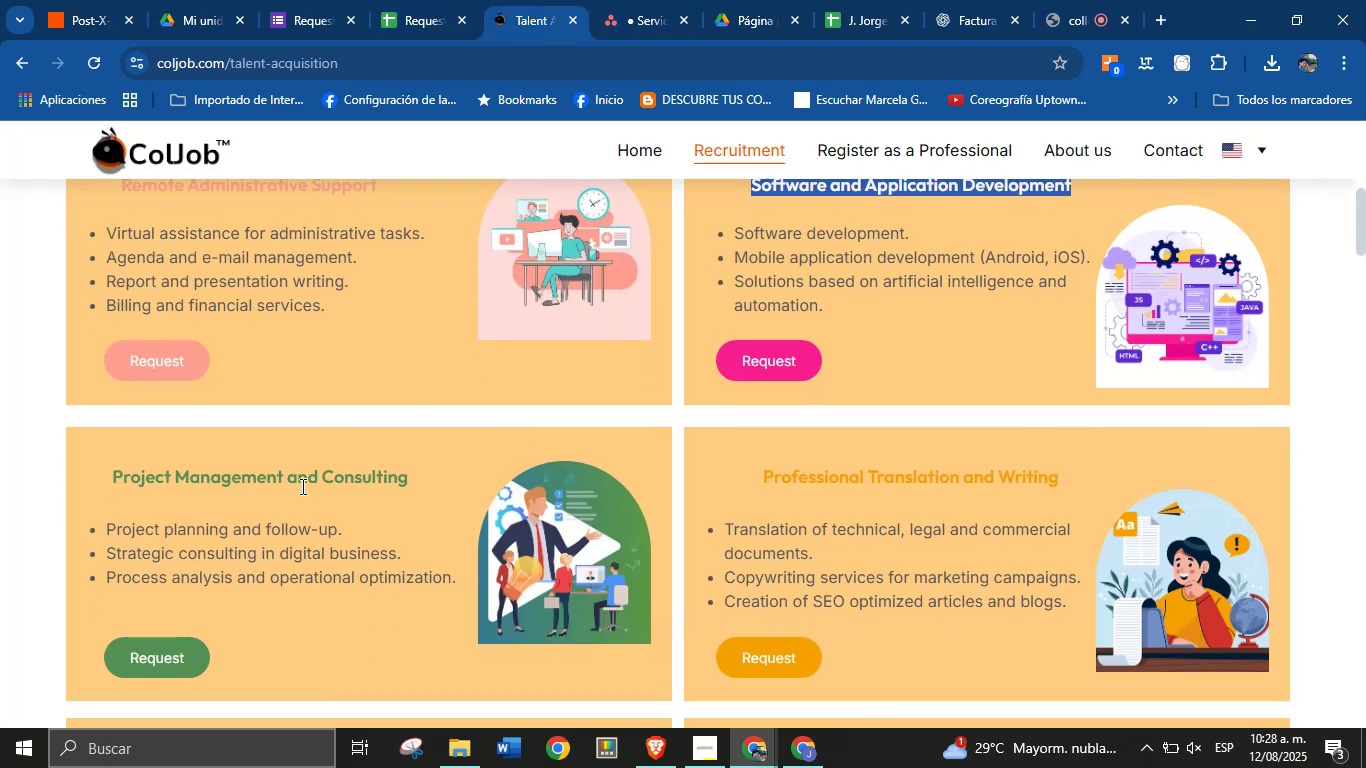 
double_click([301, 485])
 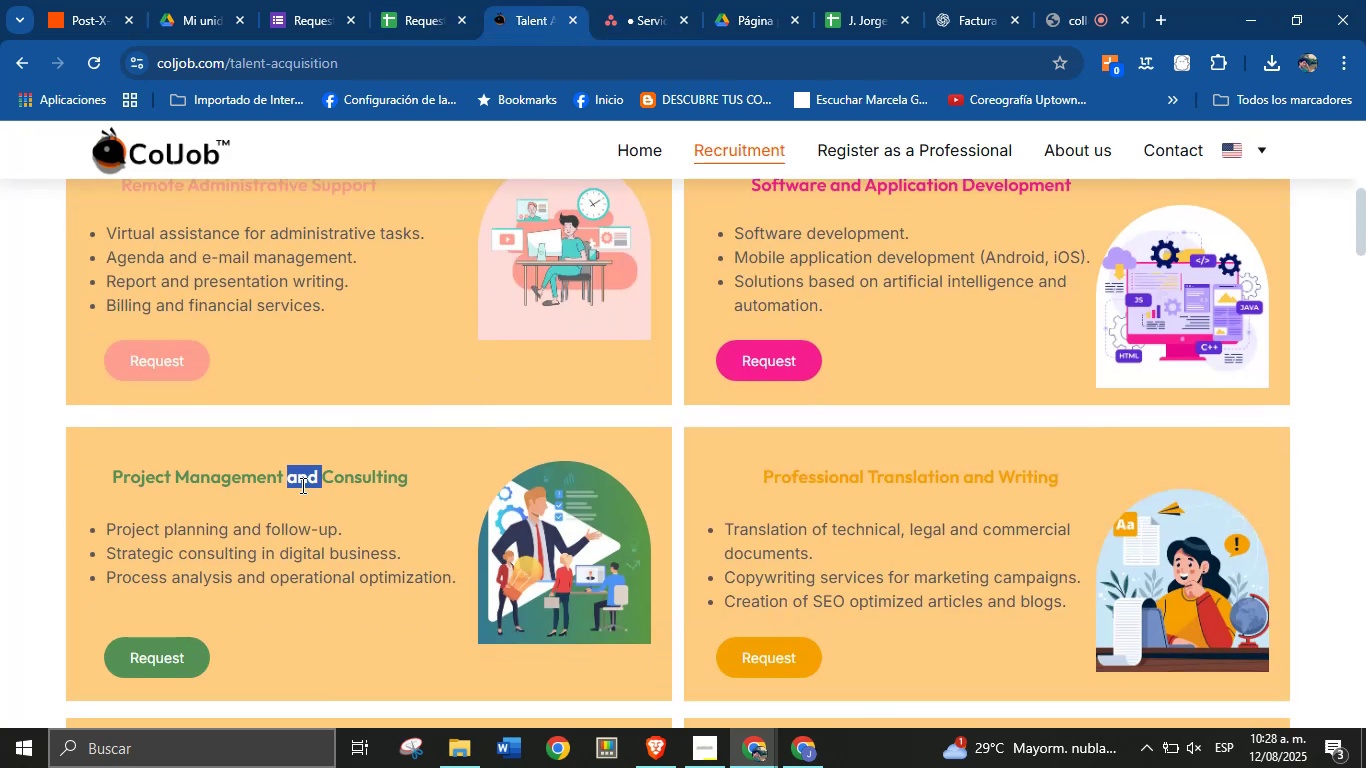 
triple_click([301, 485])
 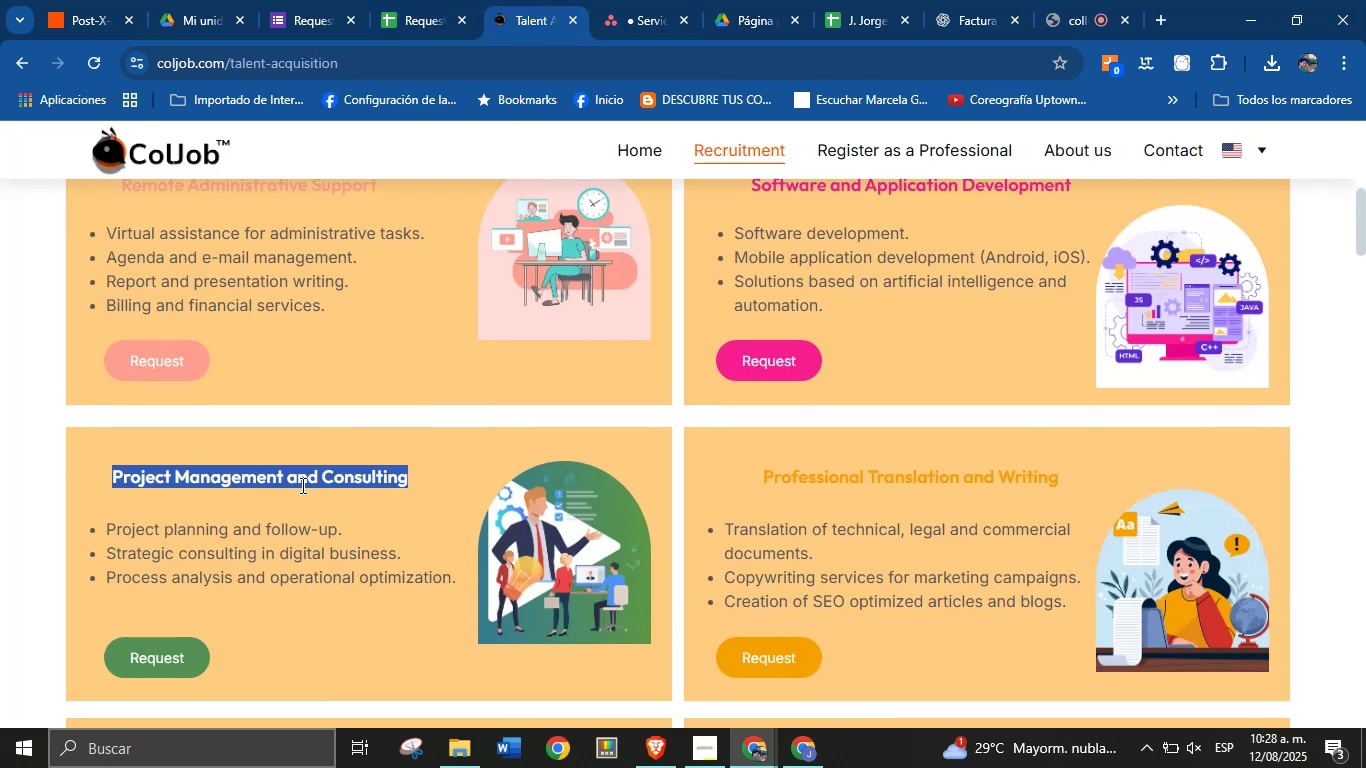 
key(Control+C)
 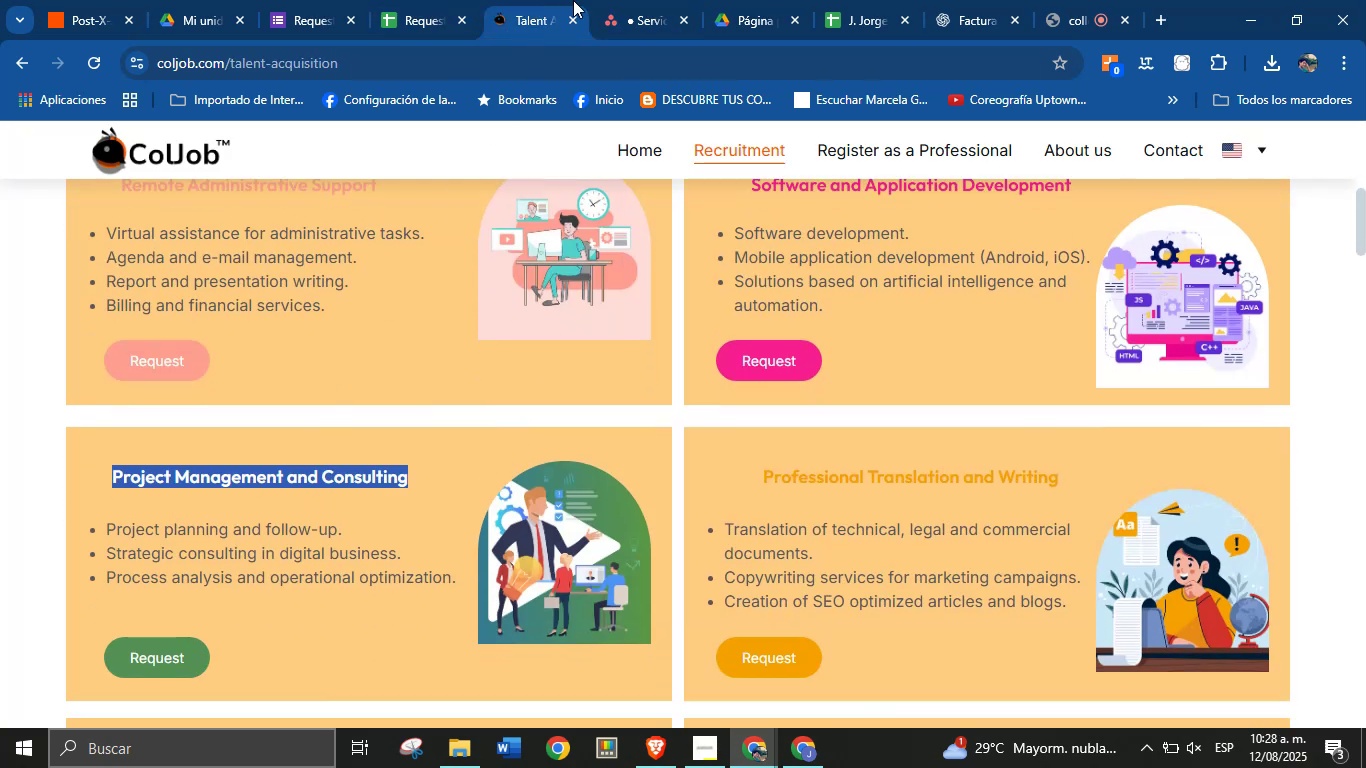 
left_click([595, 0])
 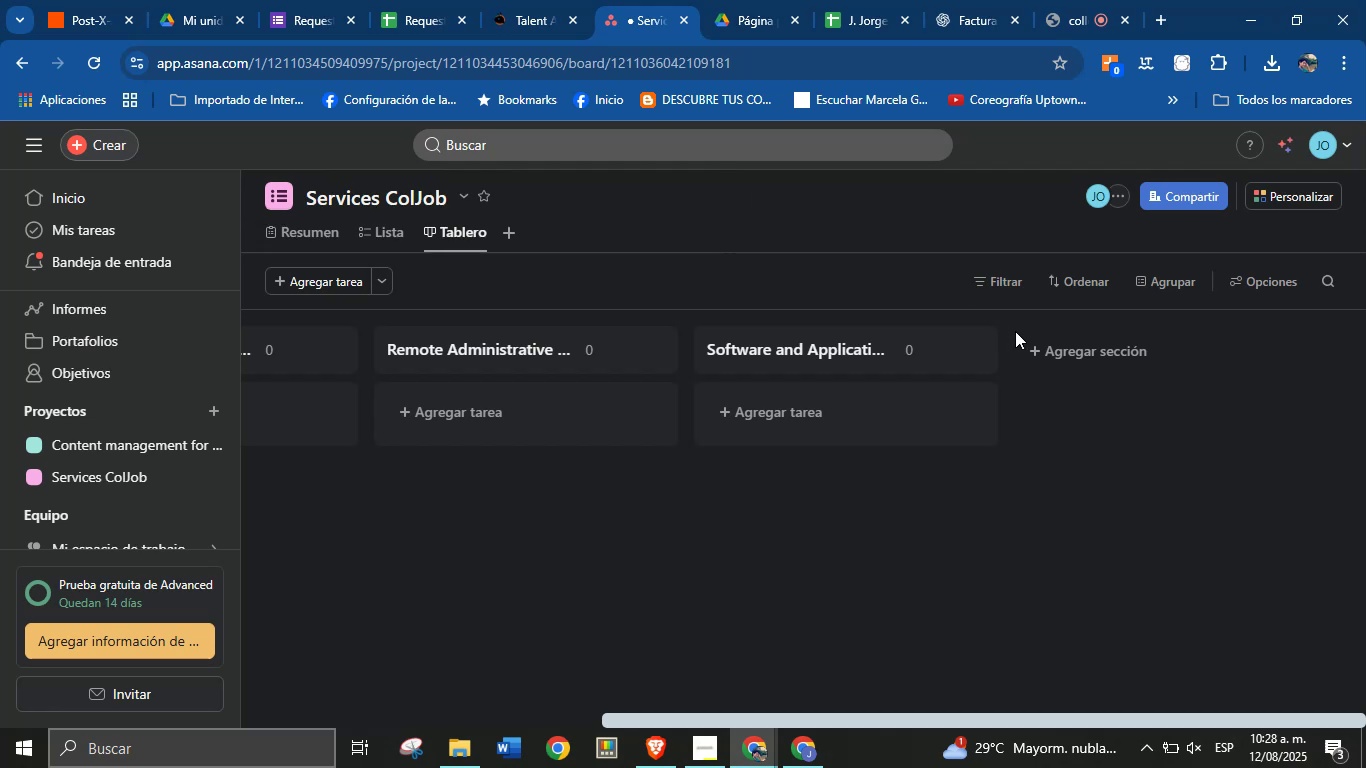 
left_click([1057, 344])
 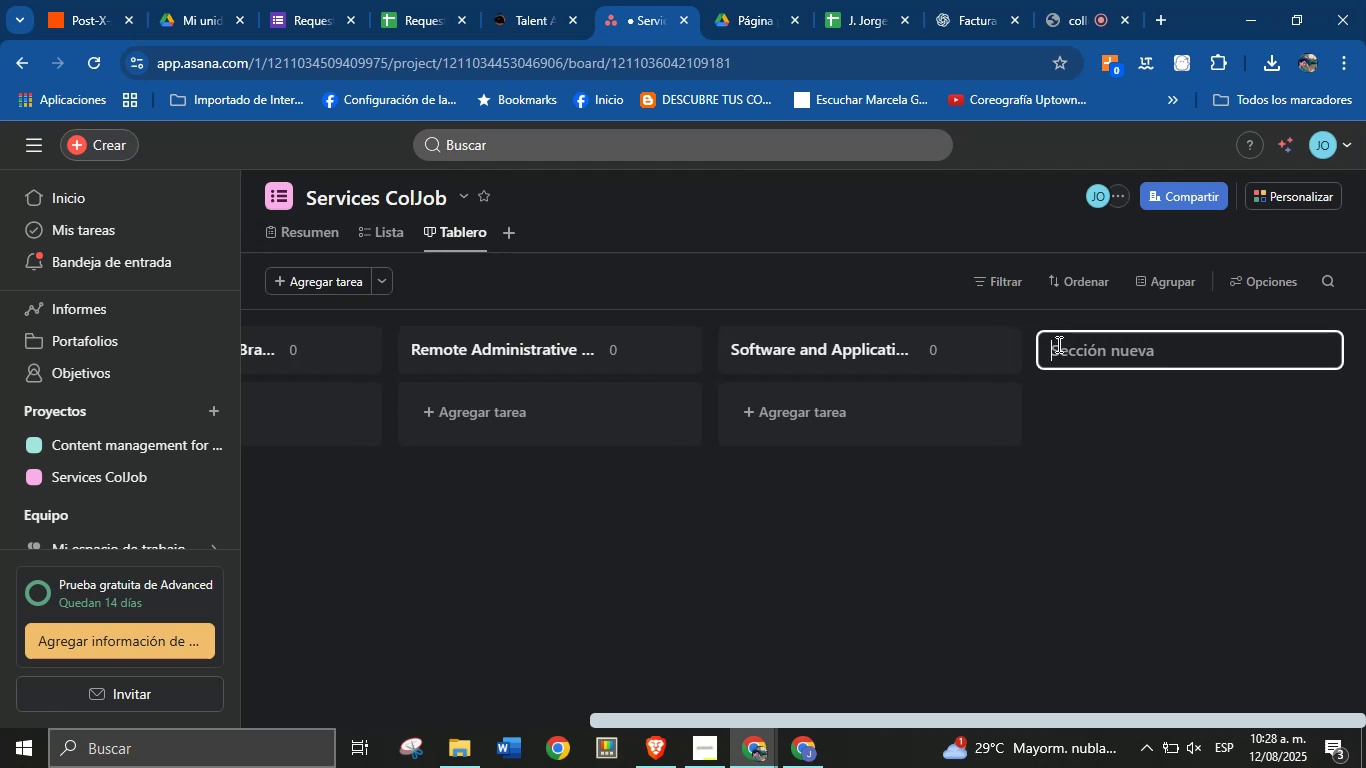 
key(Control+V)
 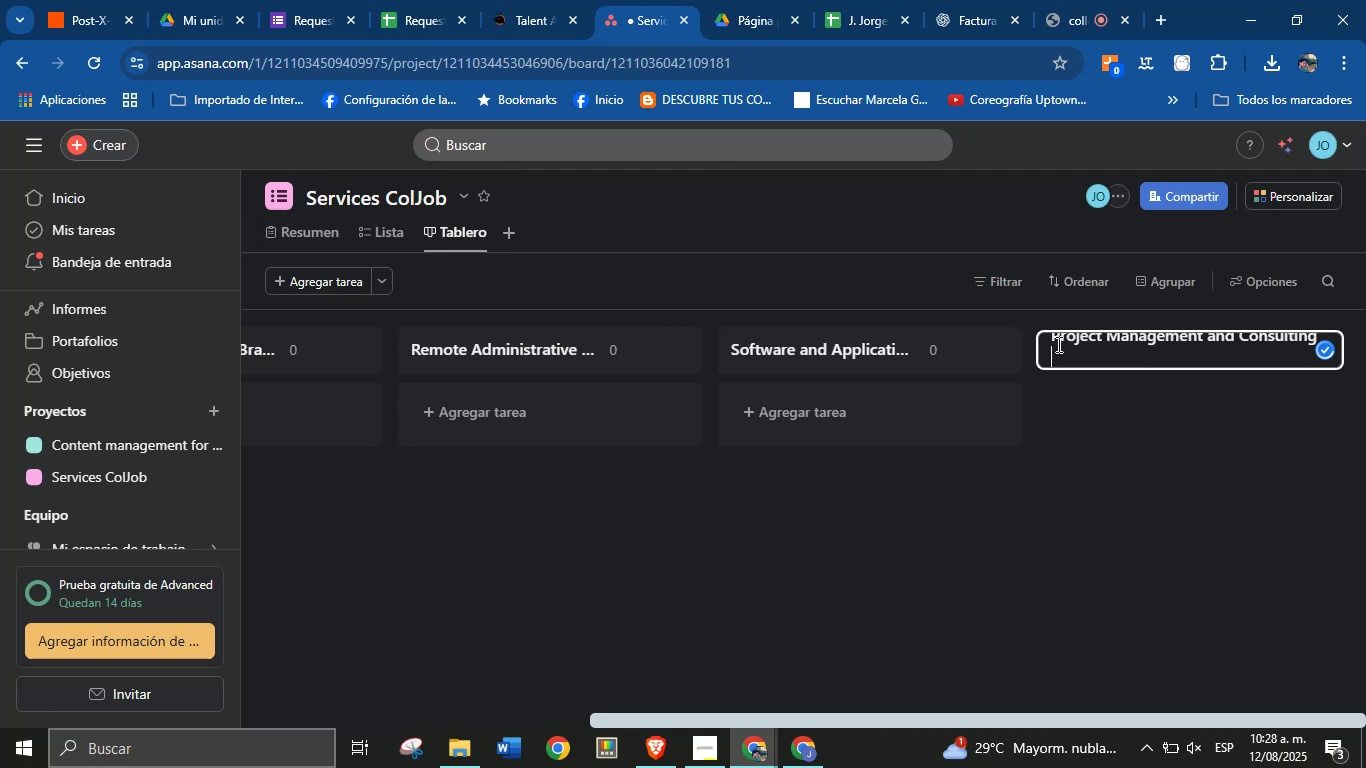 
key(Backspace)
 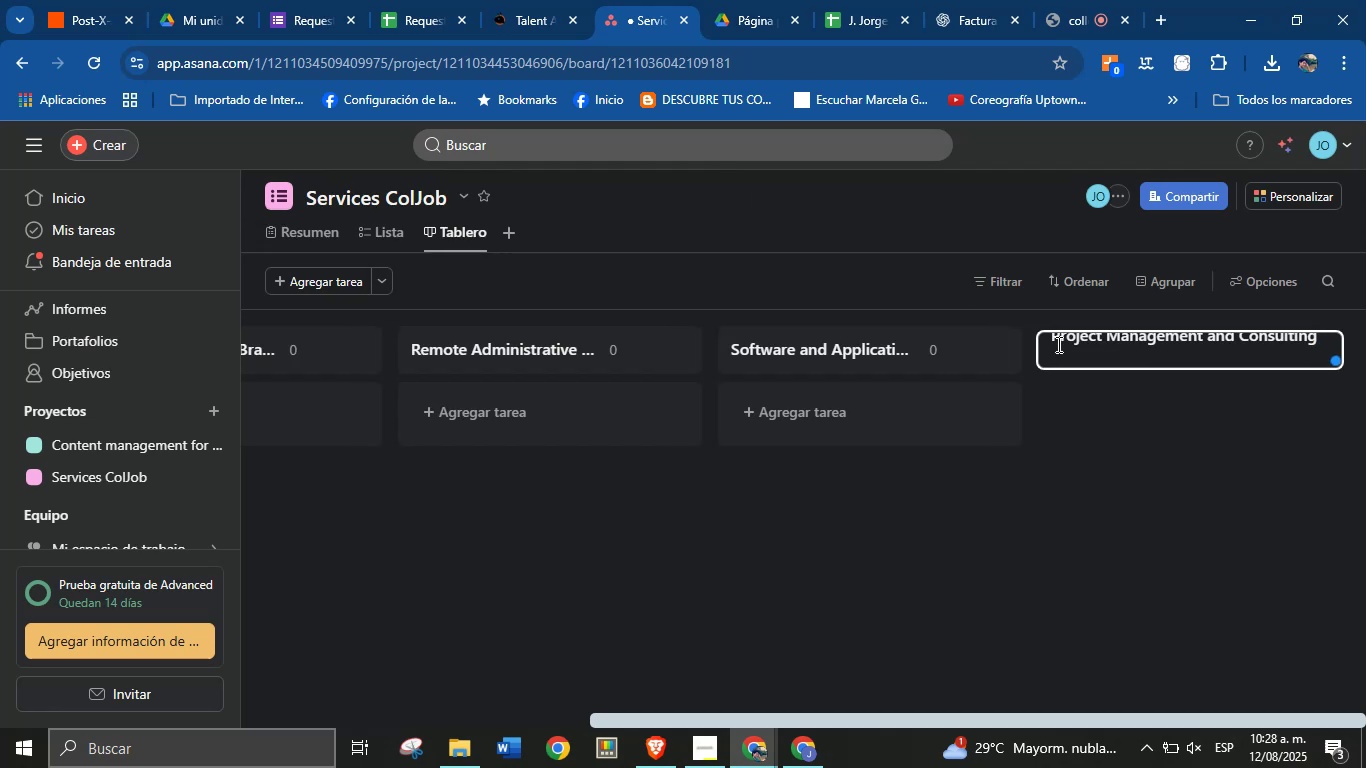 
key(Enter)
 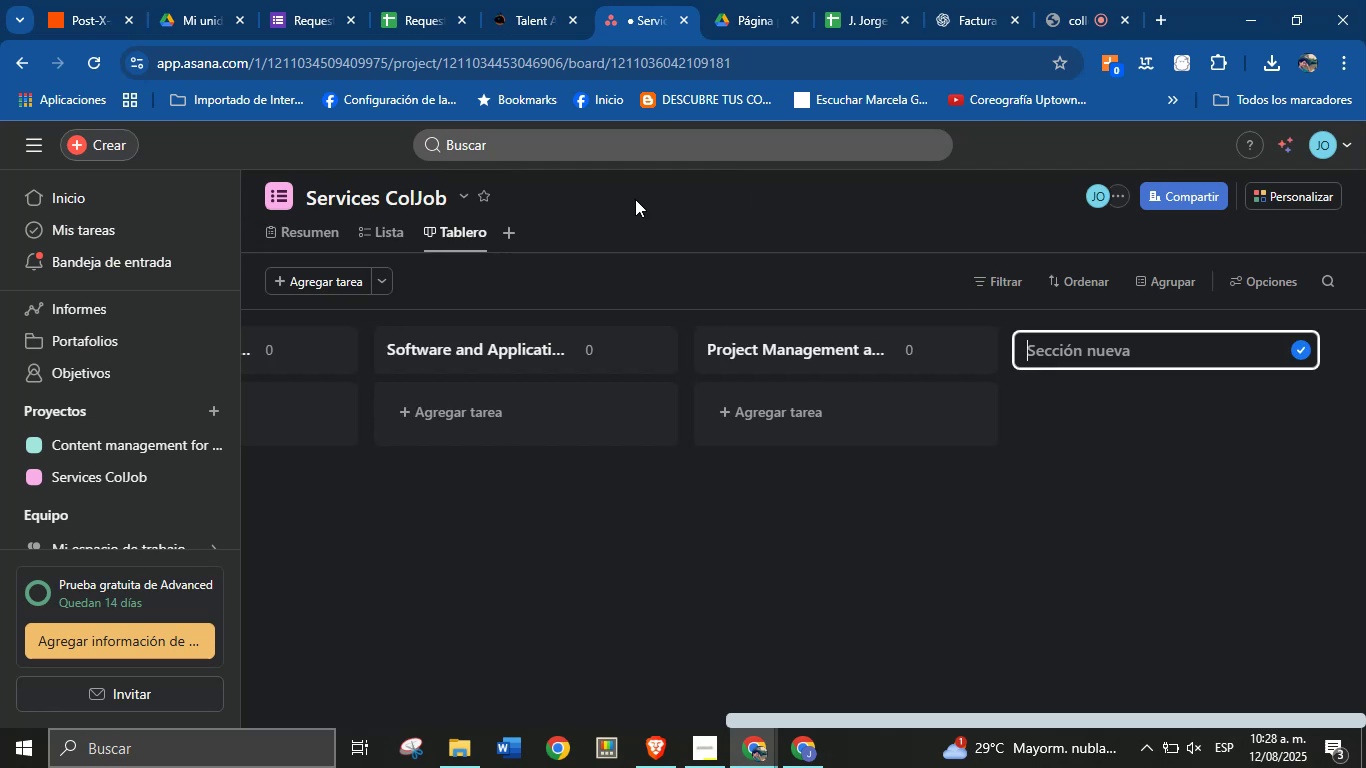 
left_click([528, 0])
 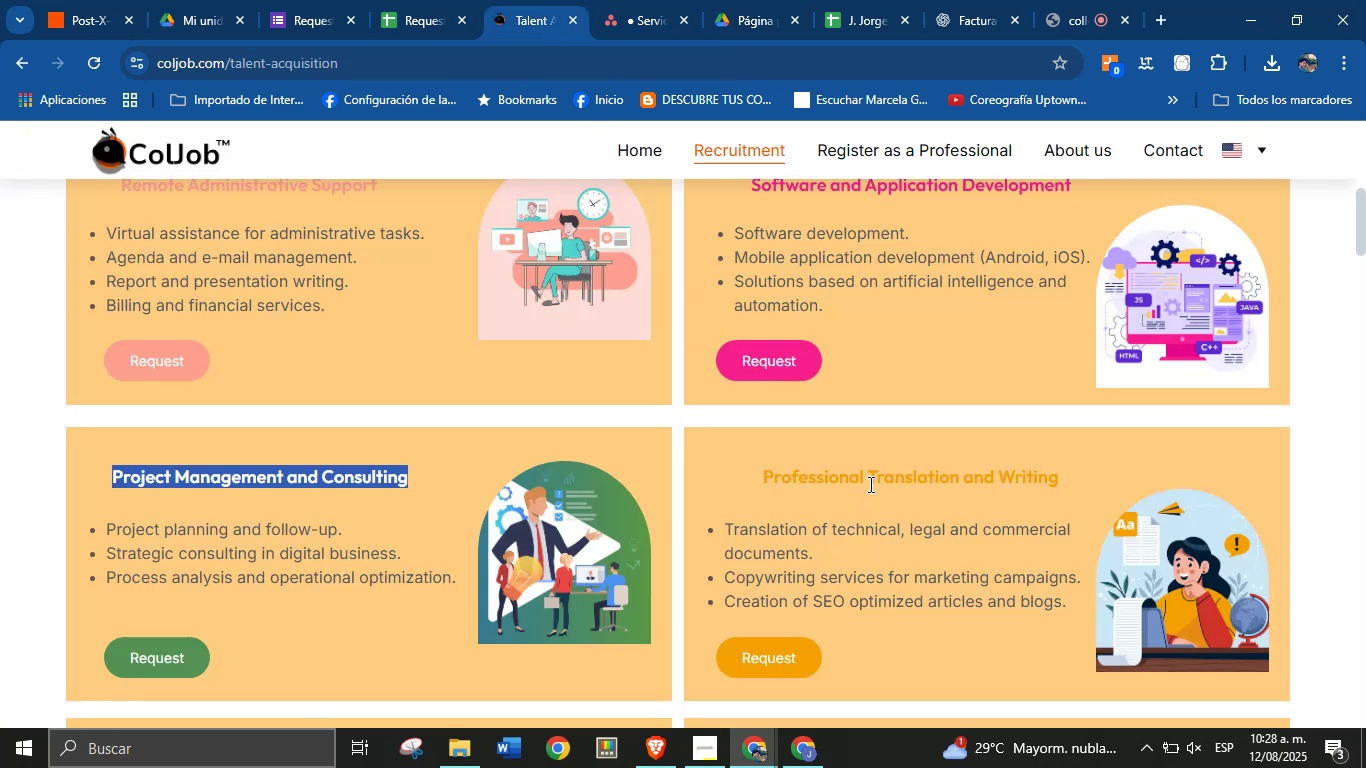 
double_click([873, 474])
 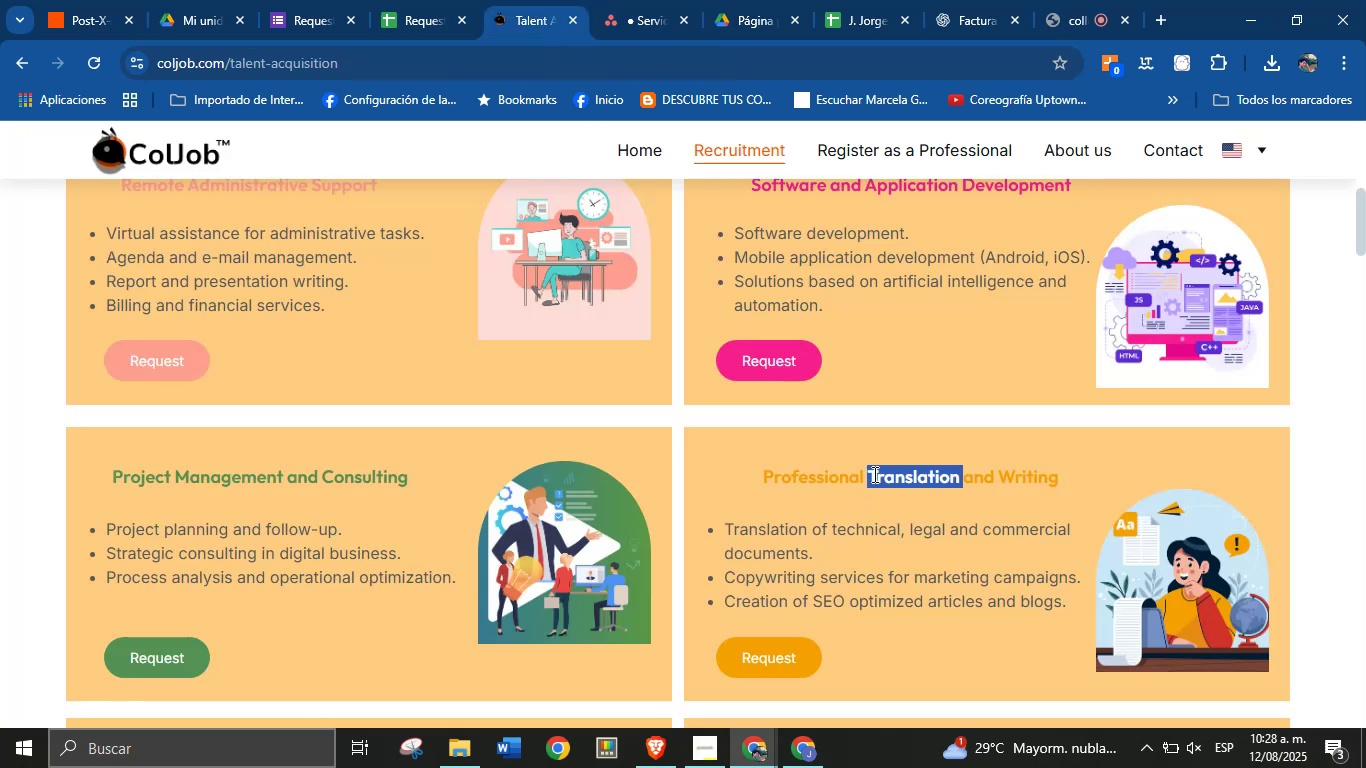 
triple_click([873, 474])
 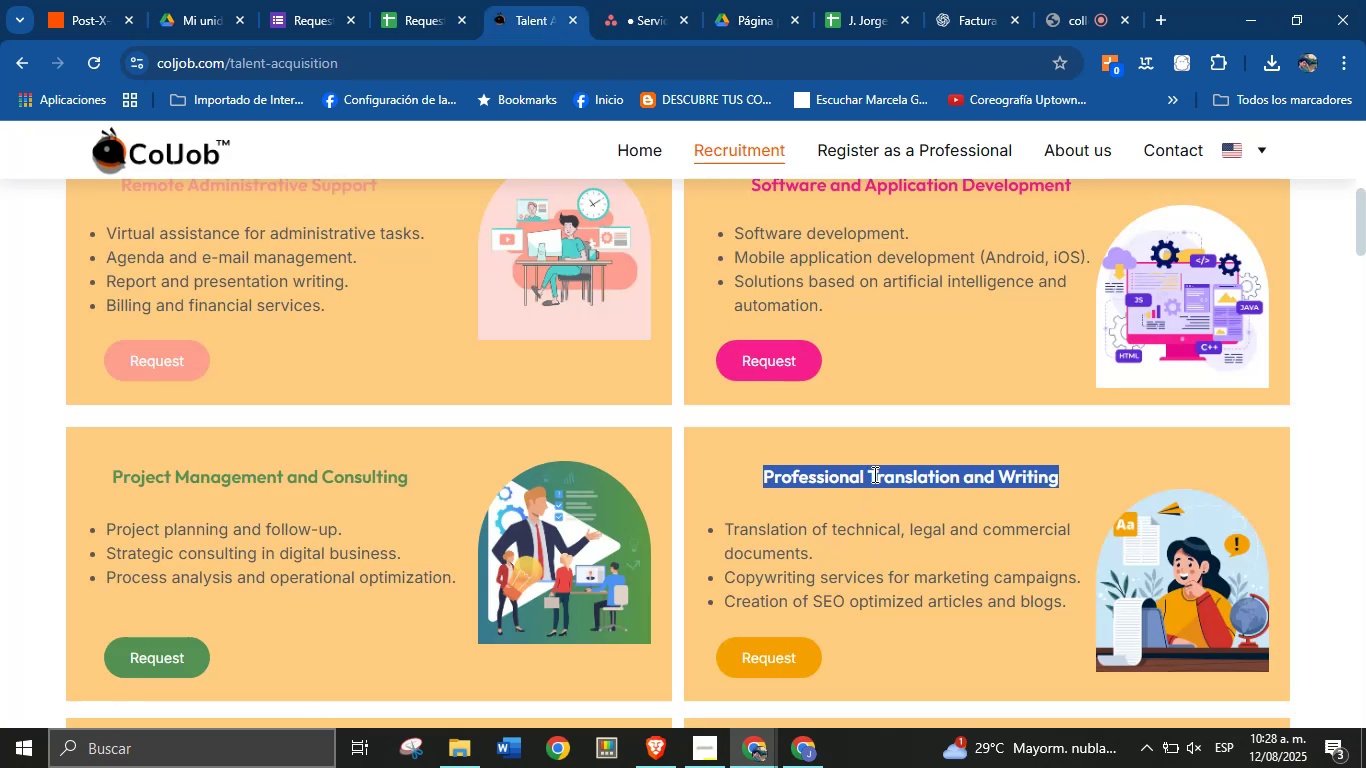 
key(Control+C)
 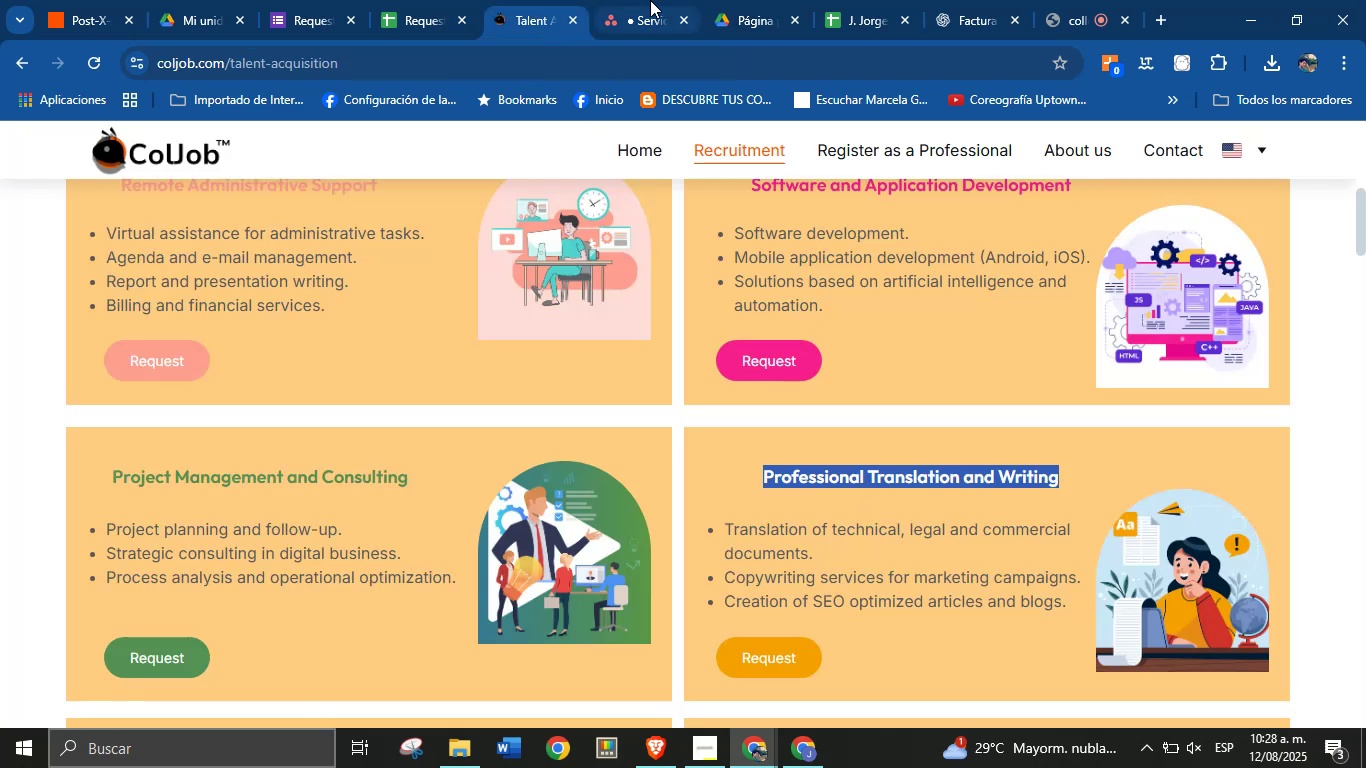 
left_click([638, 0])
 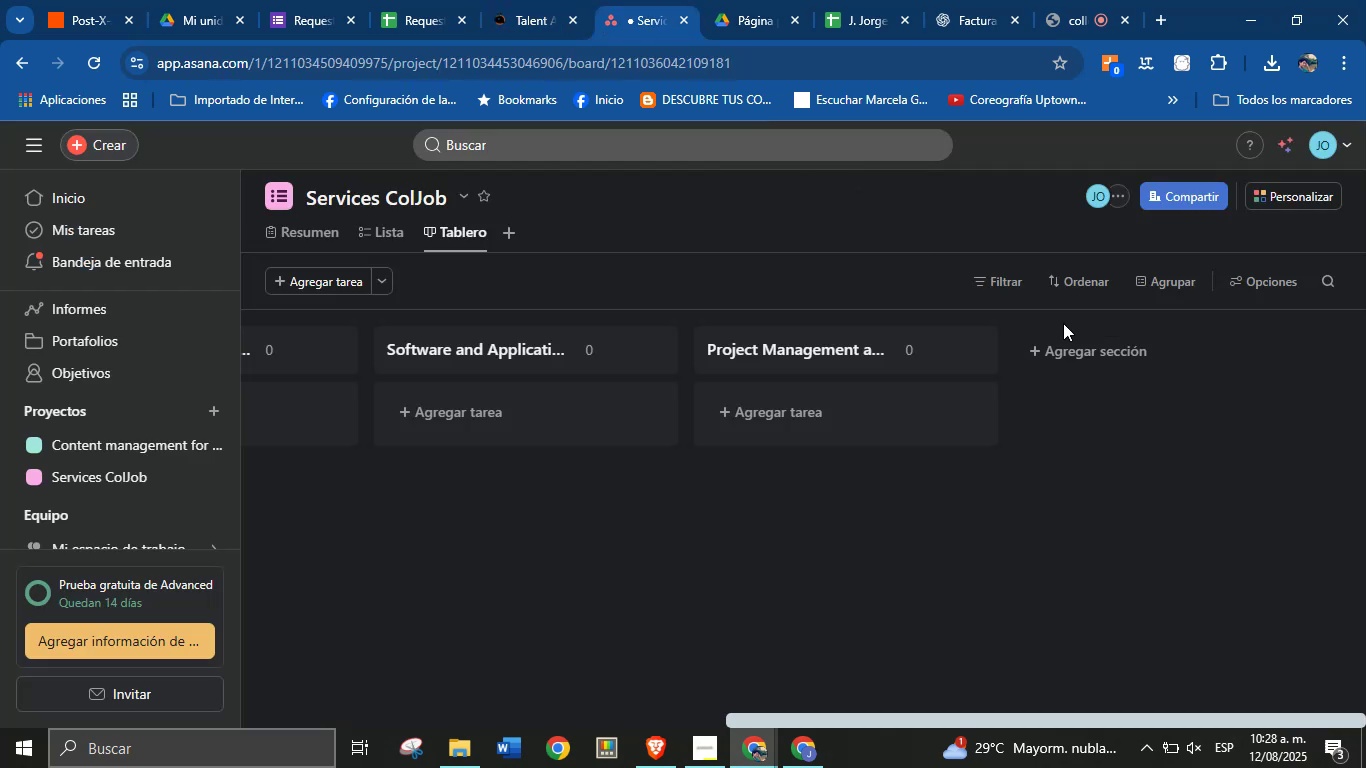 
left_click([1078, 333])
 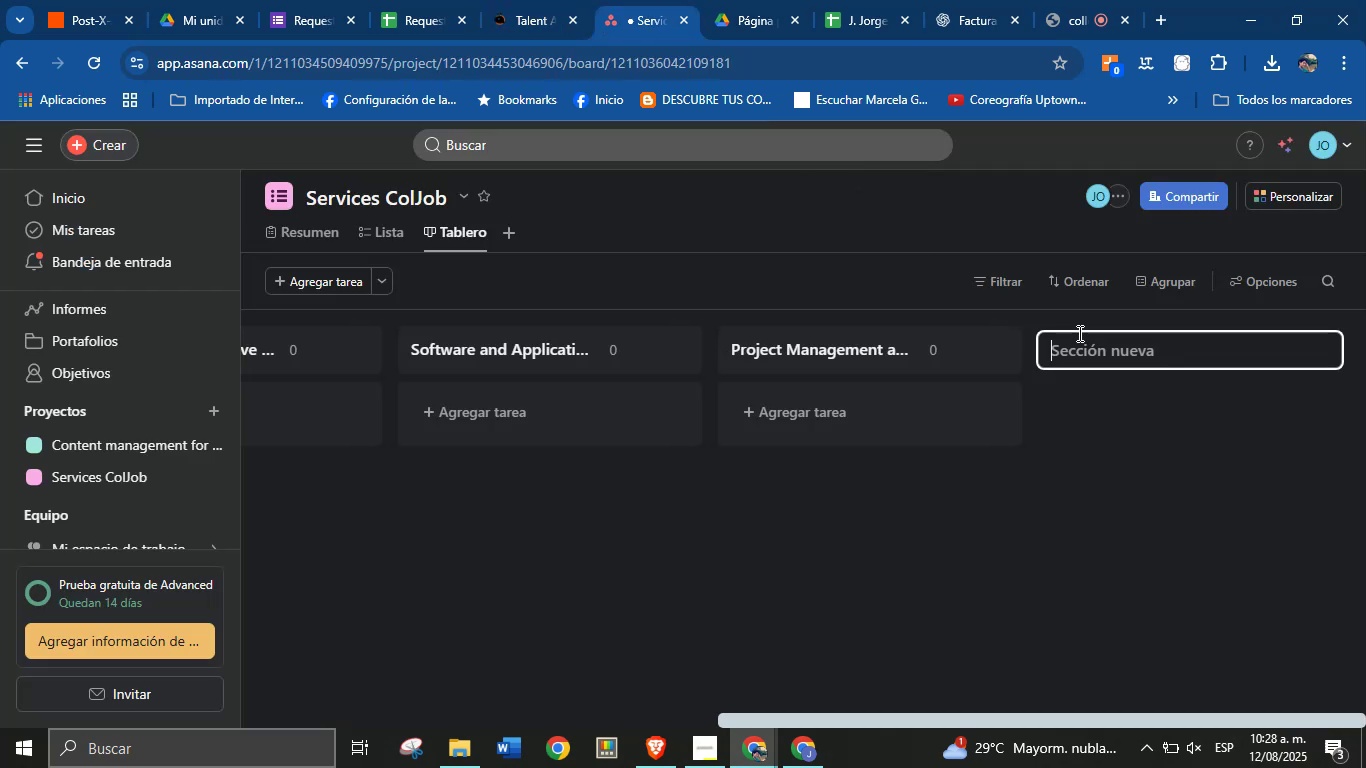 
key(Control+V)
 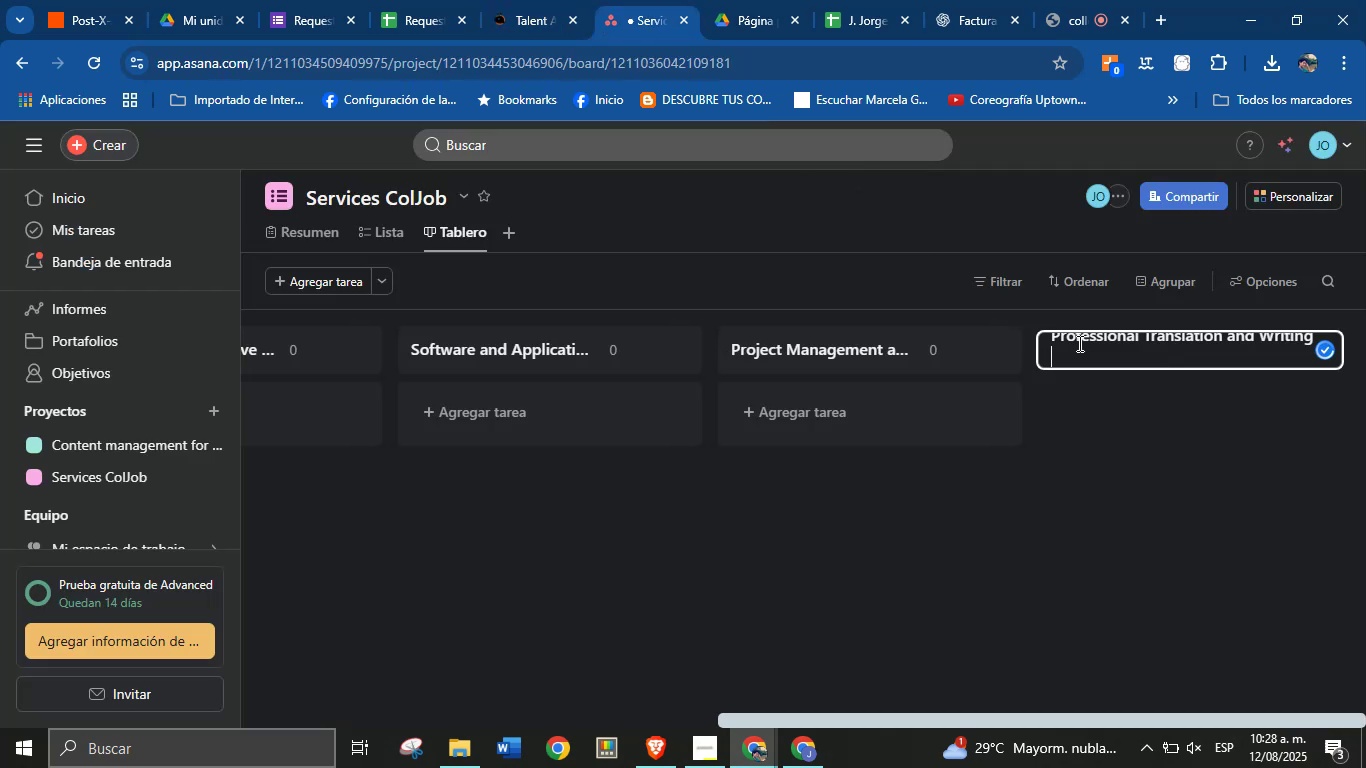 
key(Backspace)
 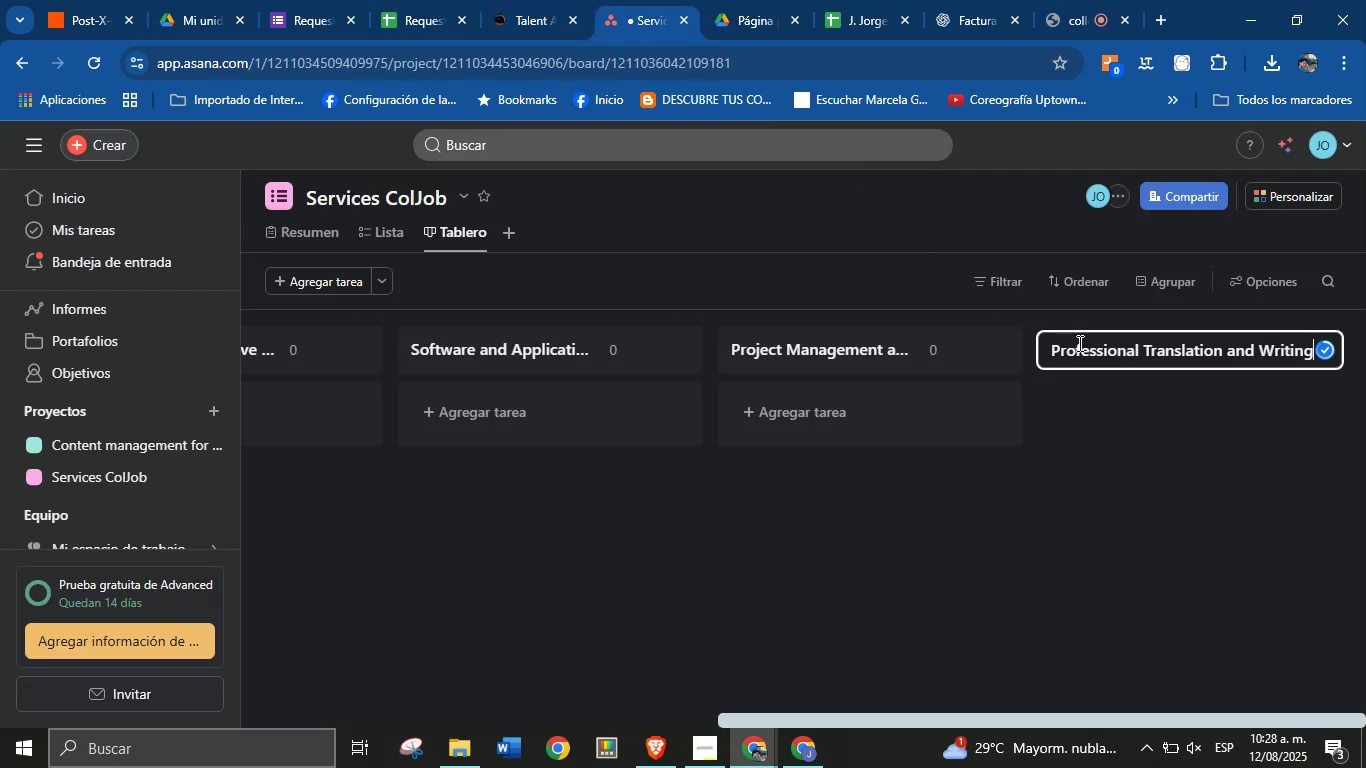 
key(Enter)
 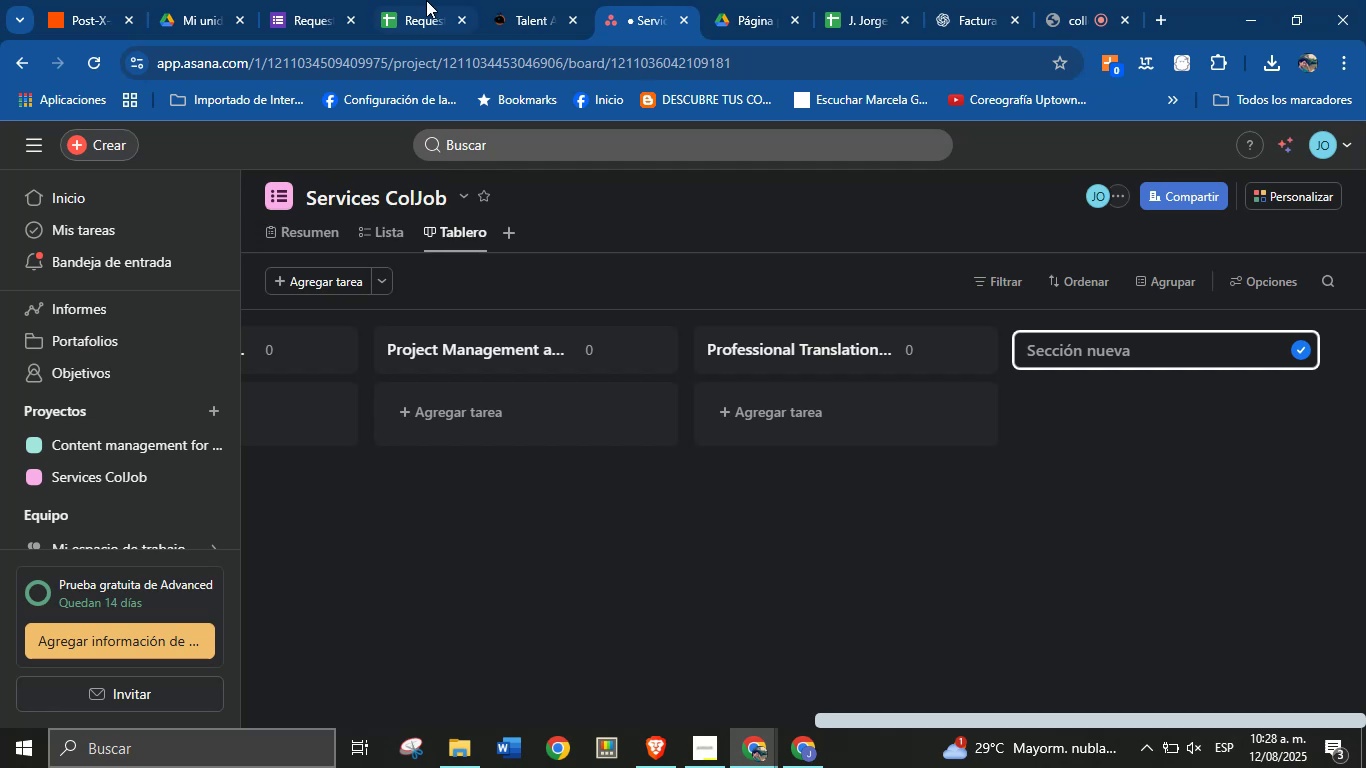 
left_click([537, 0])
 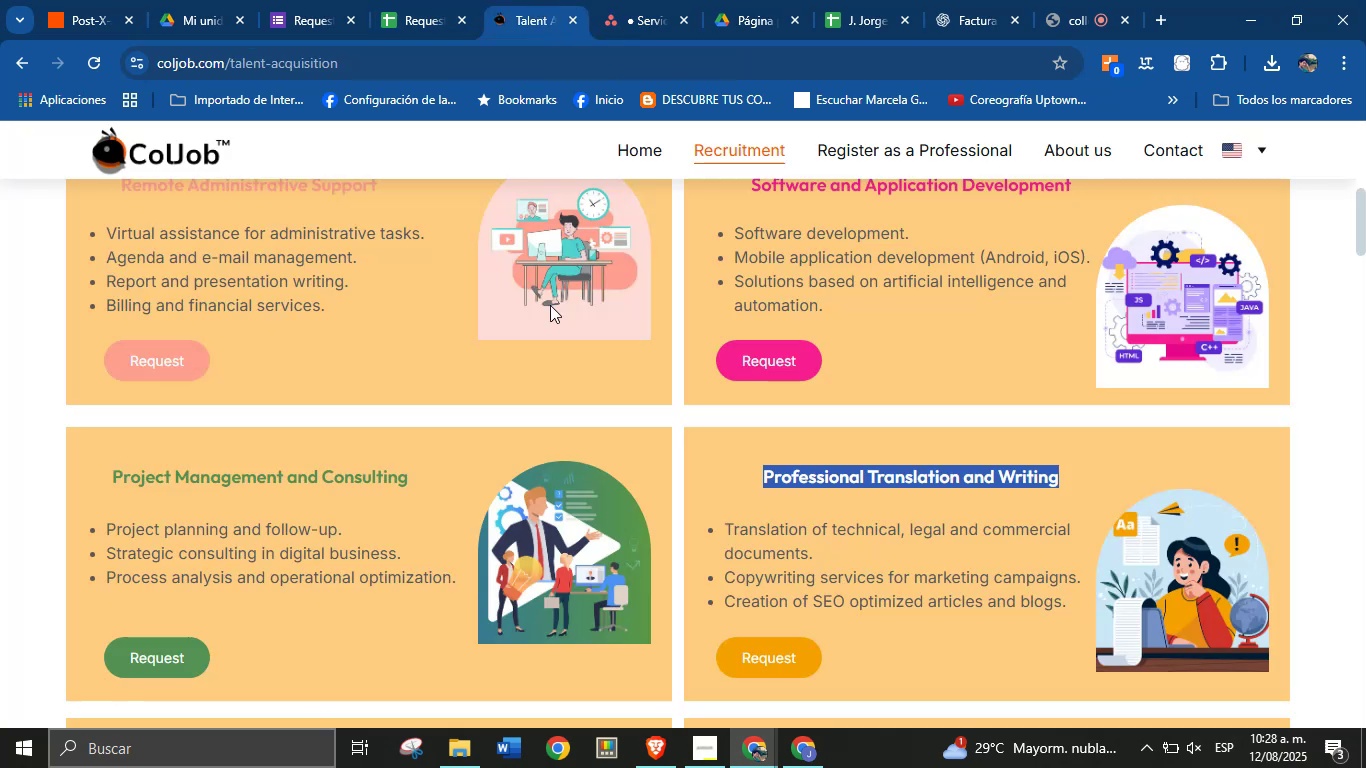 
scroll: coordinate [284, 409], scroll_direction: down, amount: 4.0
 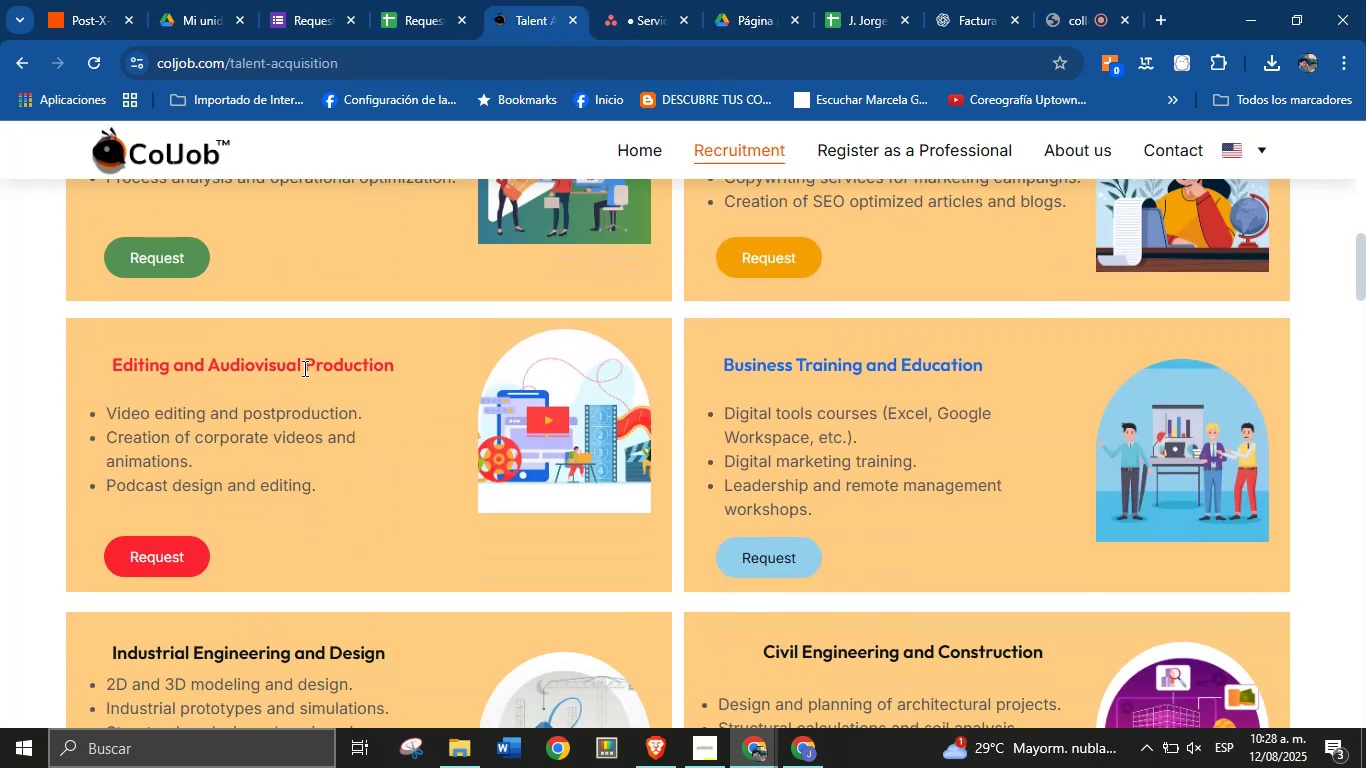 
double_click([303, 368])
 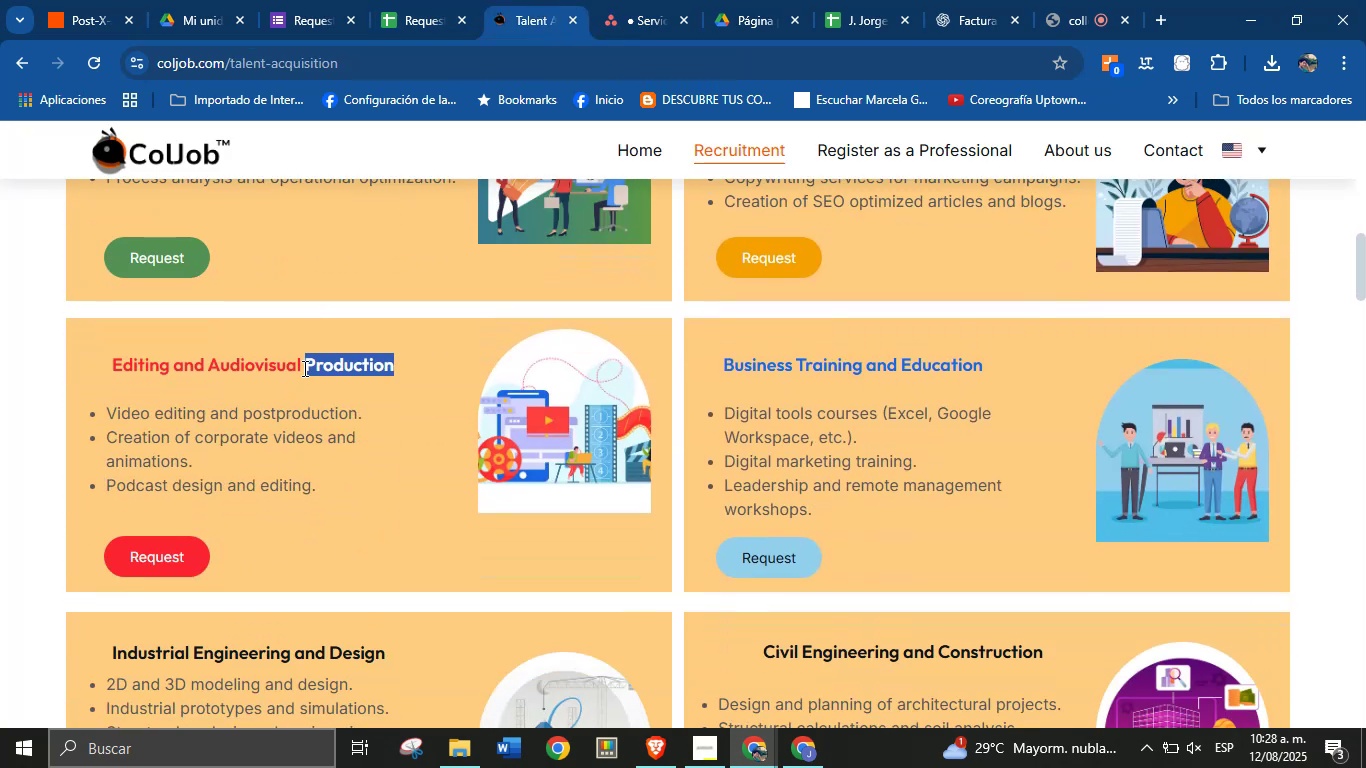 
triple_click([303, 368])
 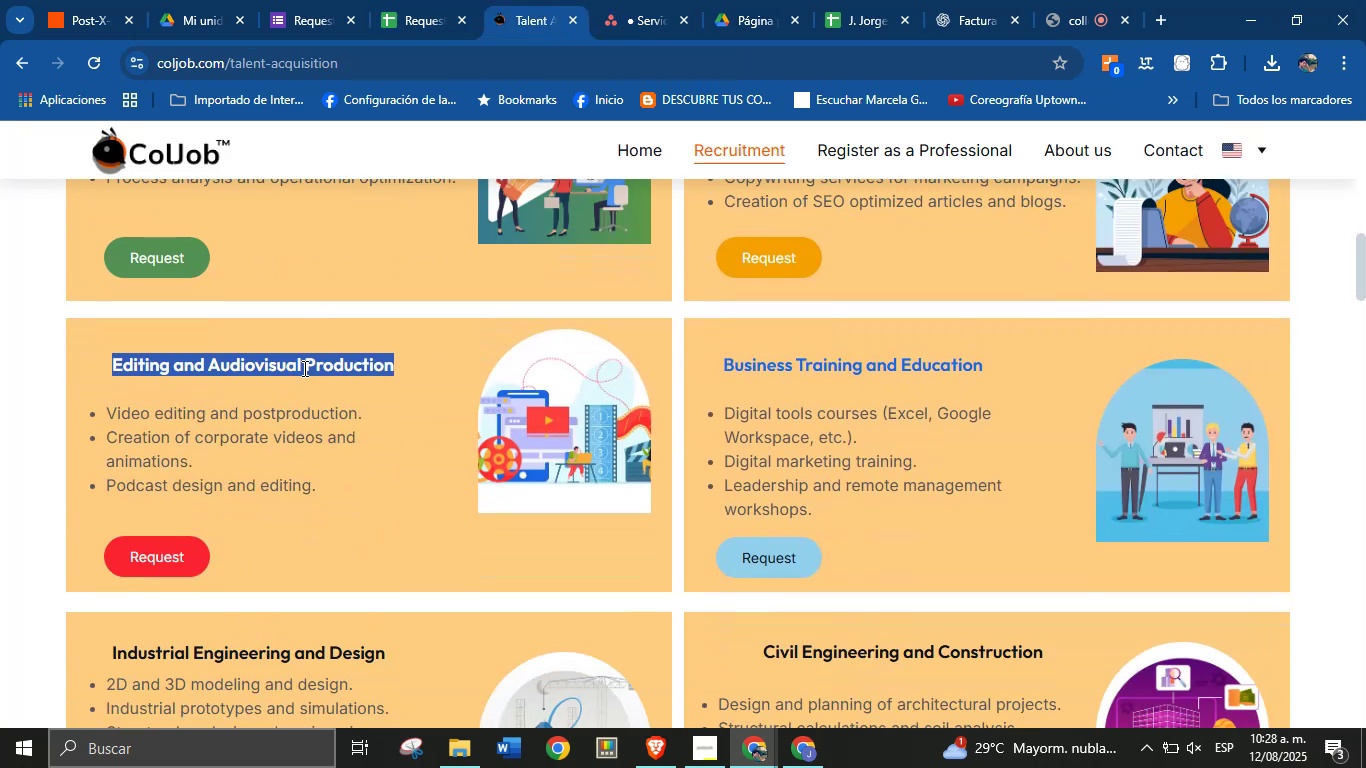 
key(Control+C)
 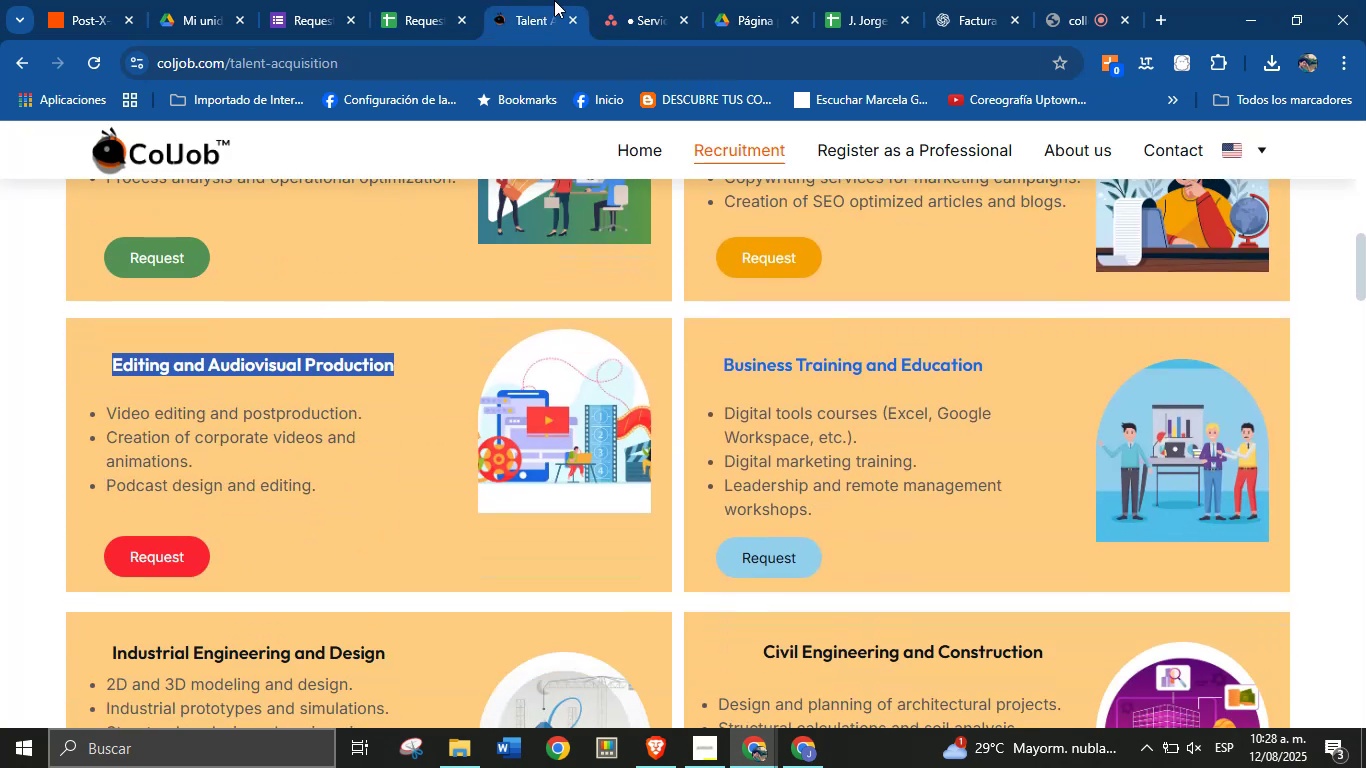 
left_click([613, 0])
 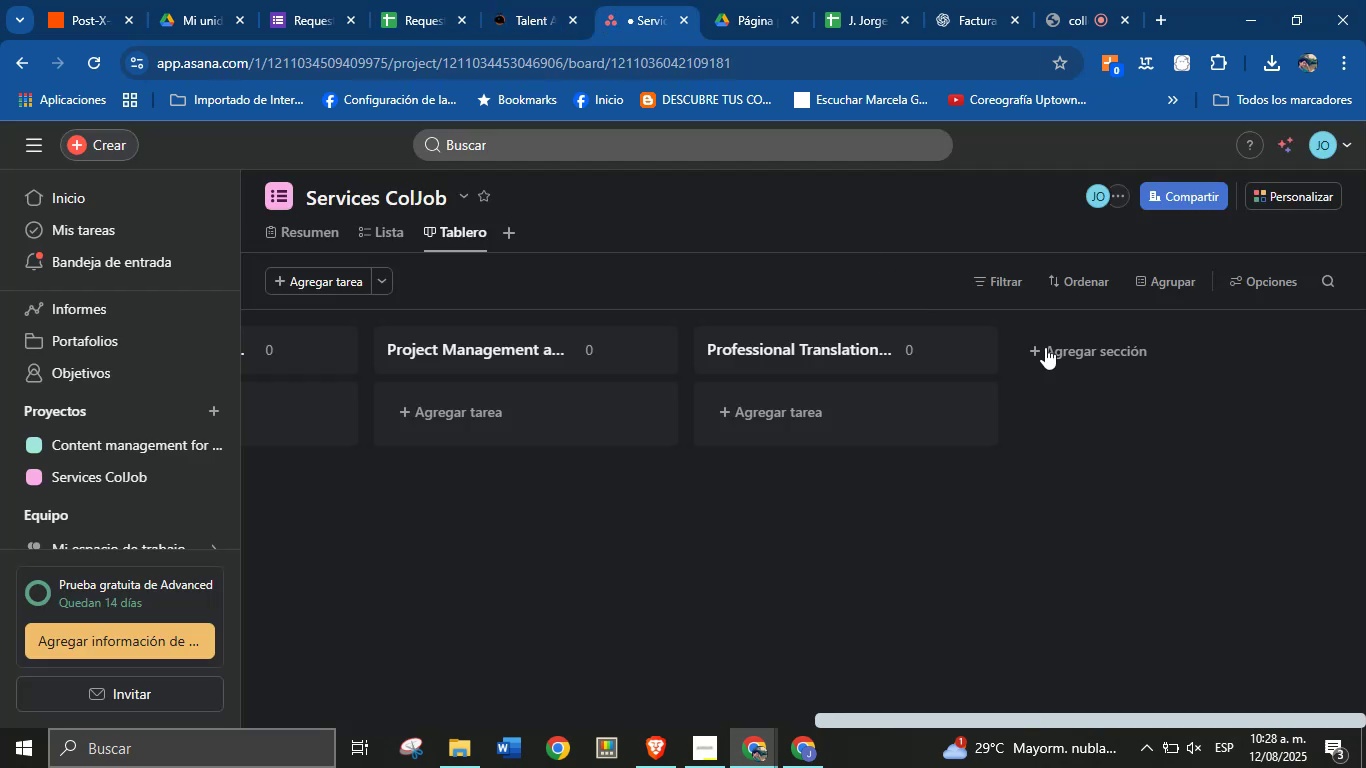 
left_click([1050, 348])
 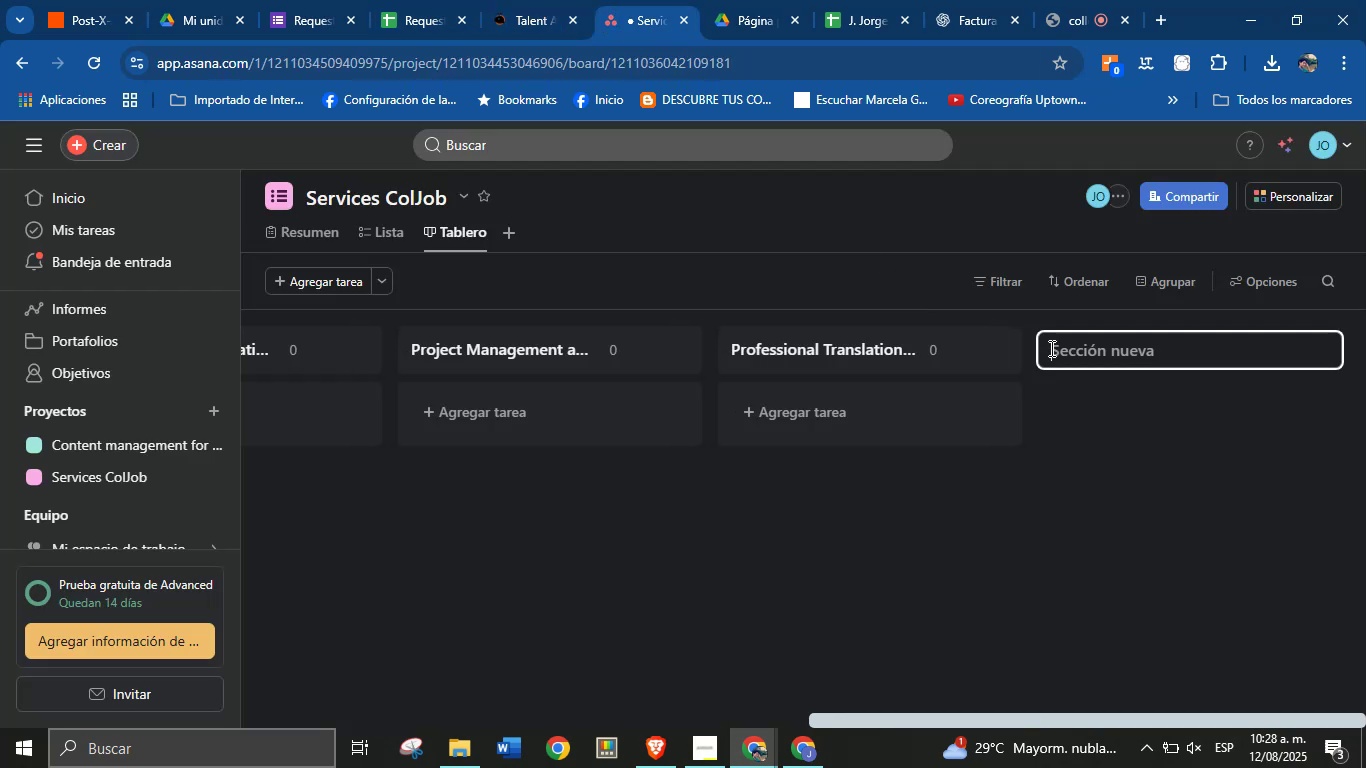 
key(Control+V)
 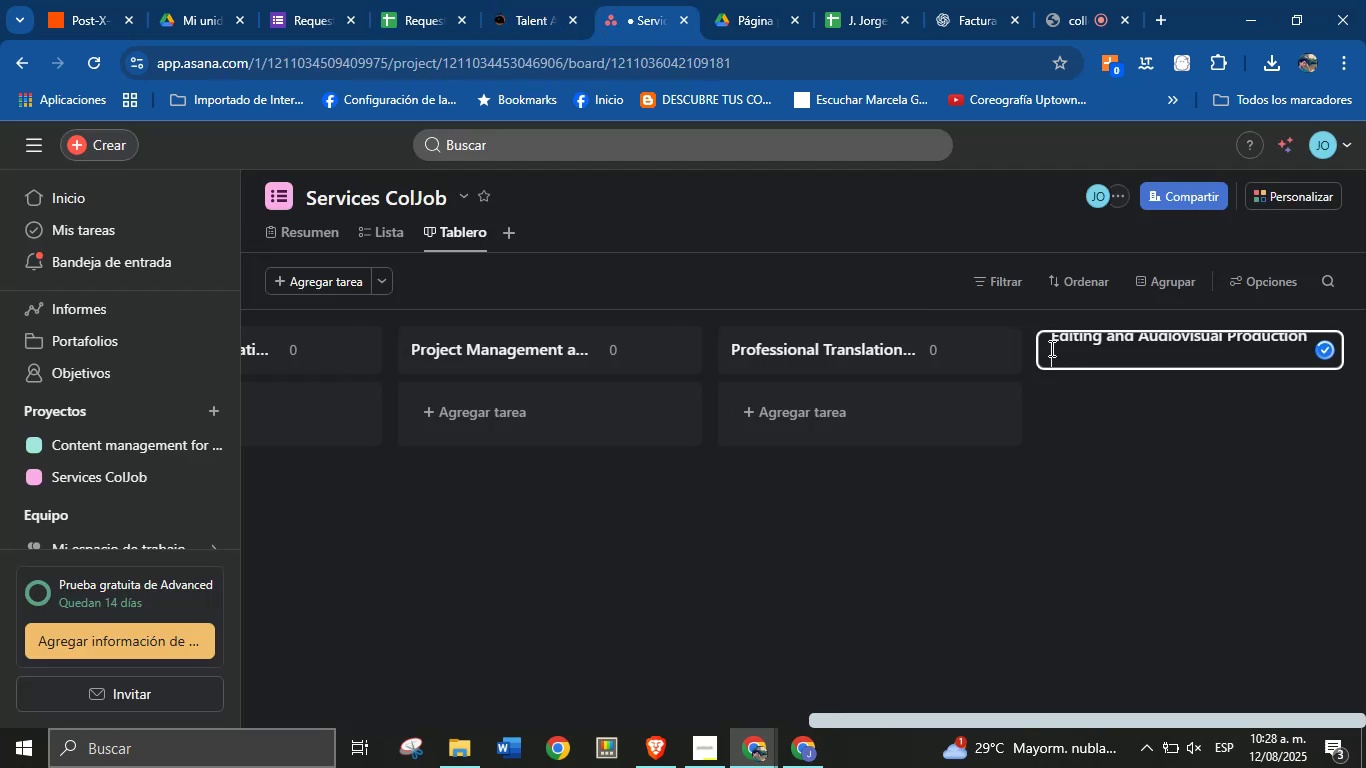 
key(Backspace)
 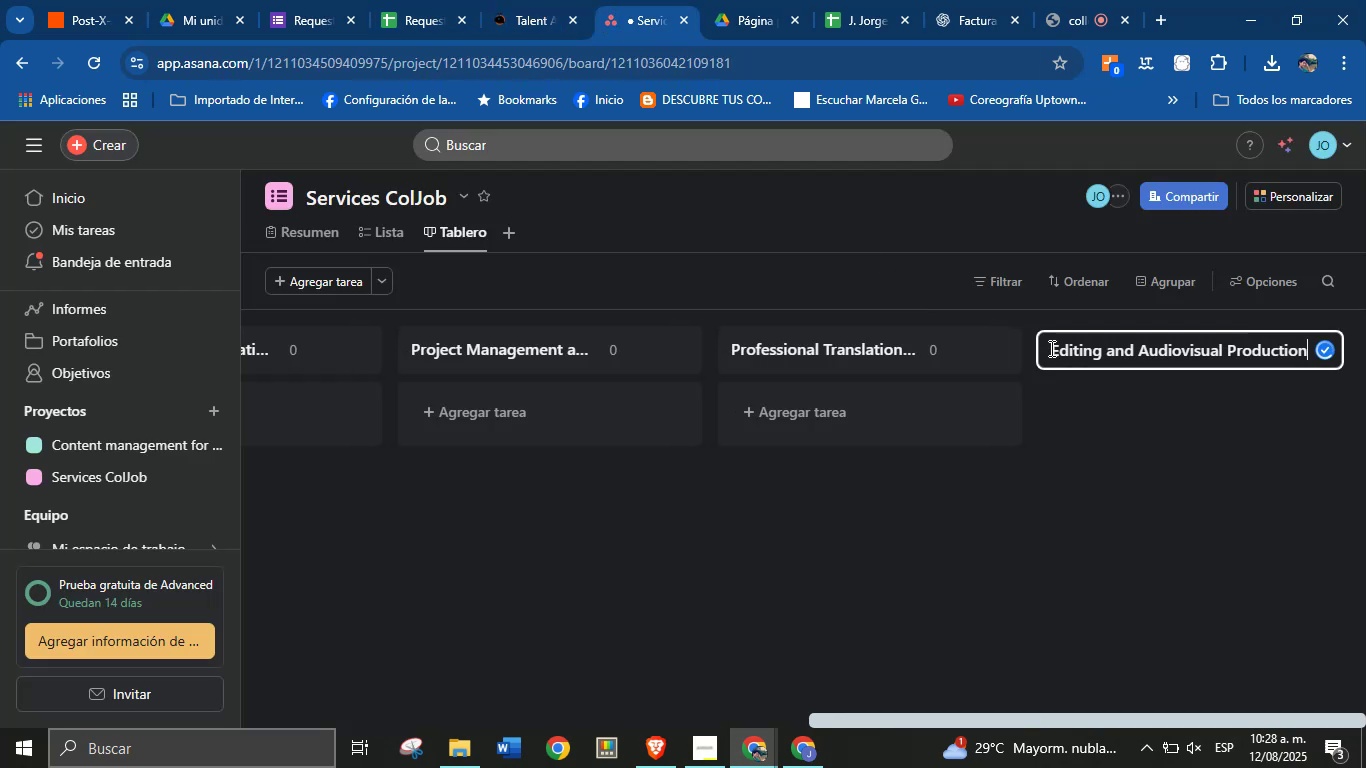 
key(Enter)
 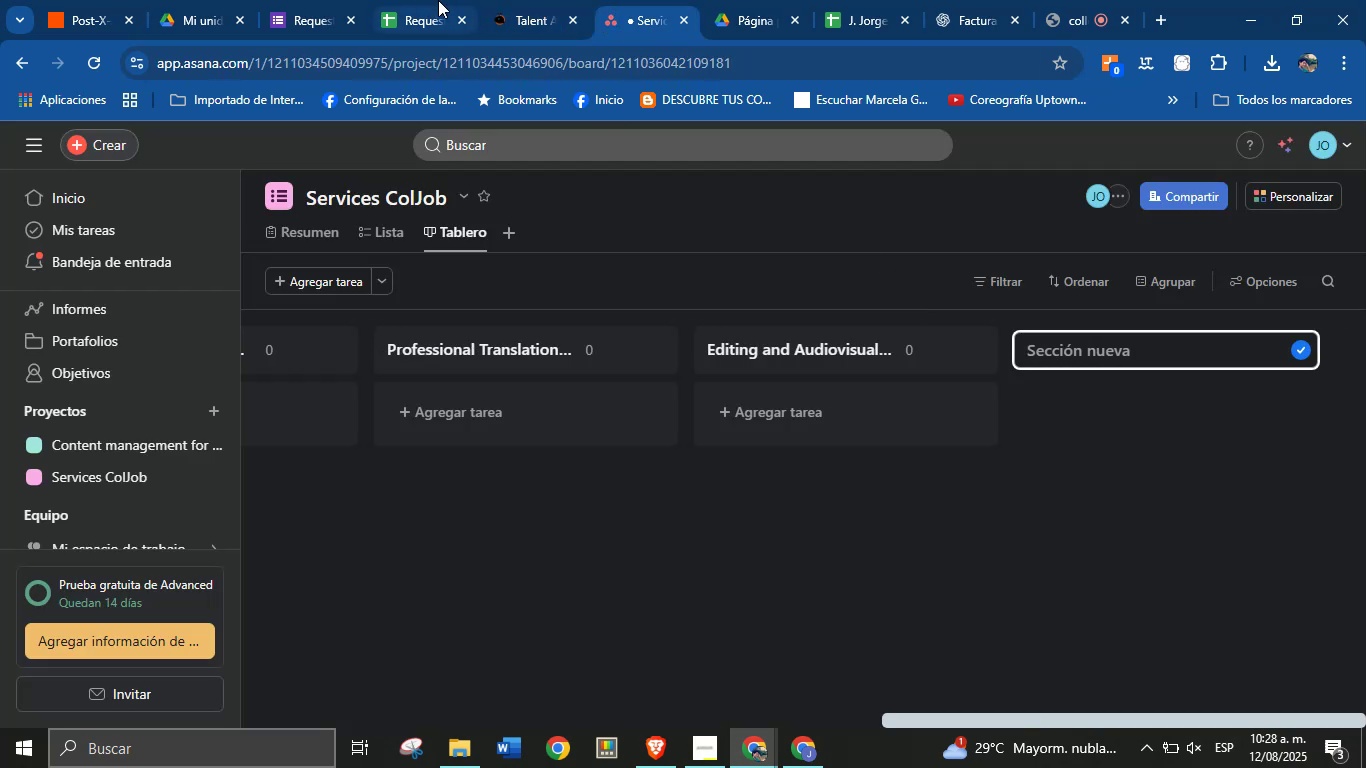 
left_click([550, 0])
 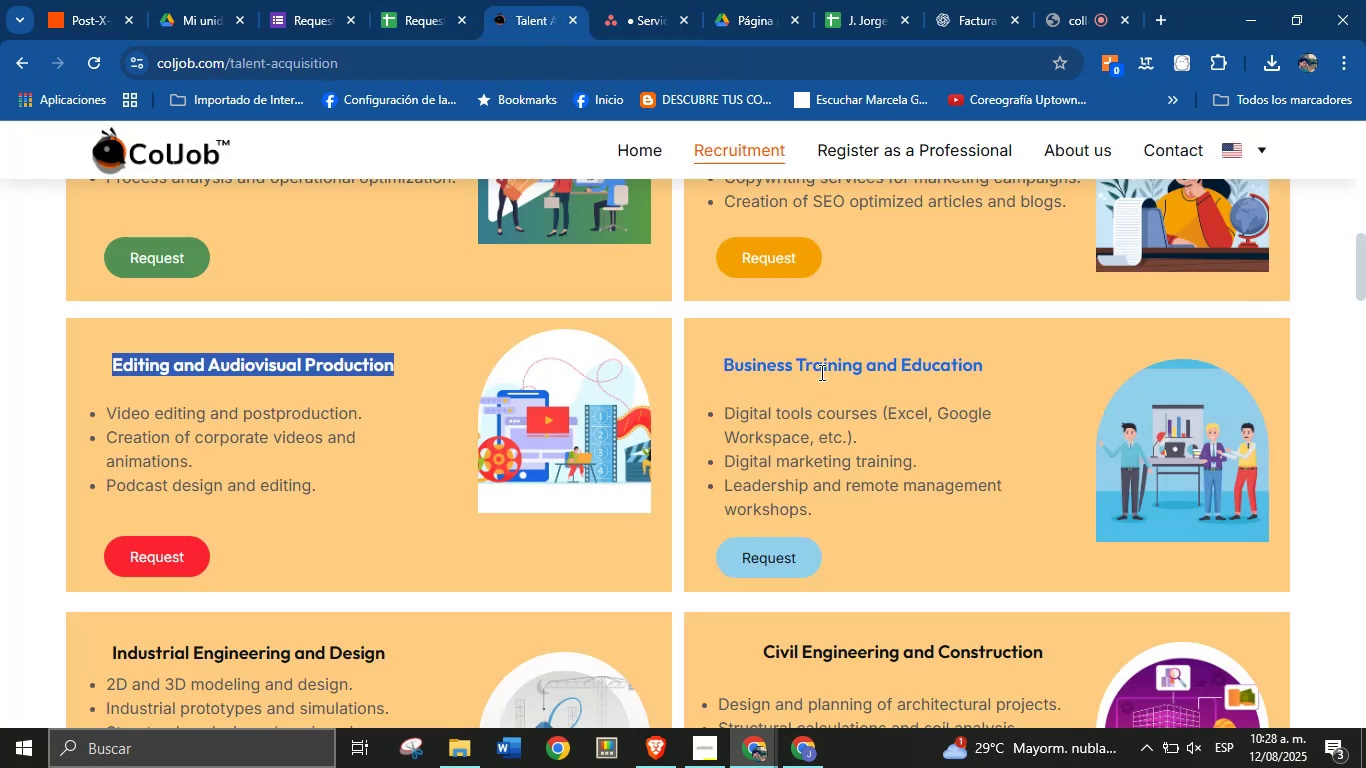 
double_click([821, 368])
 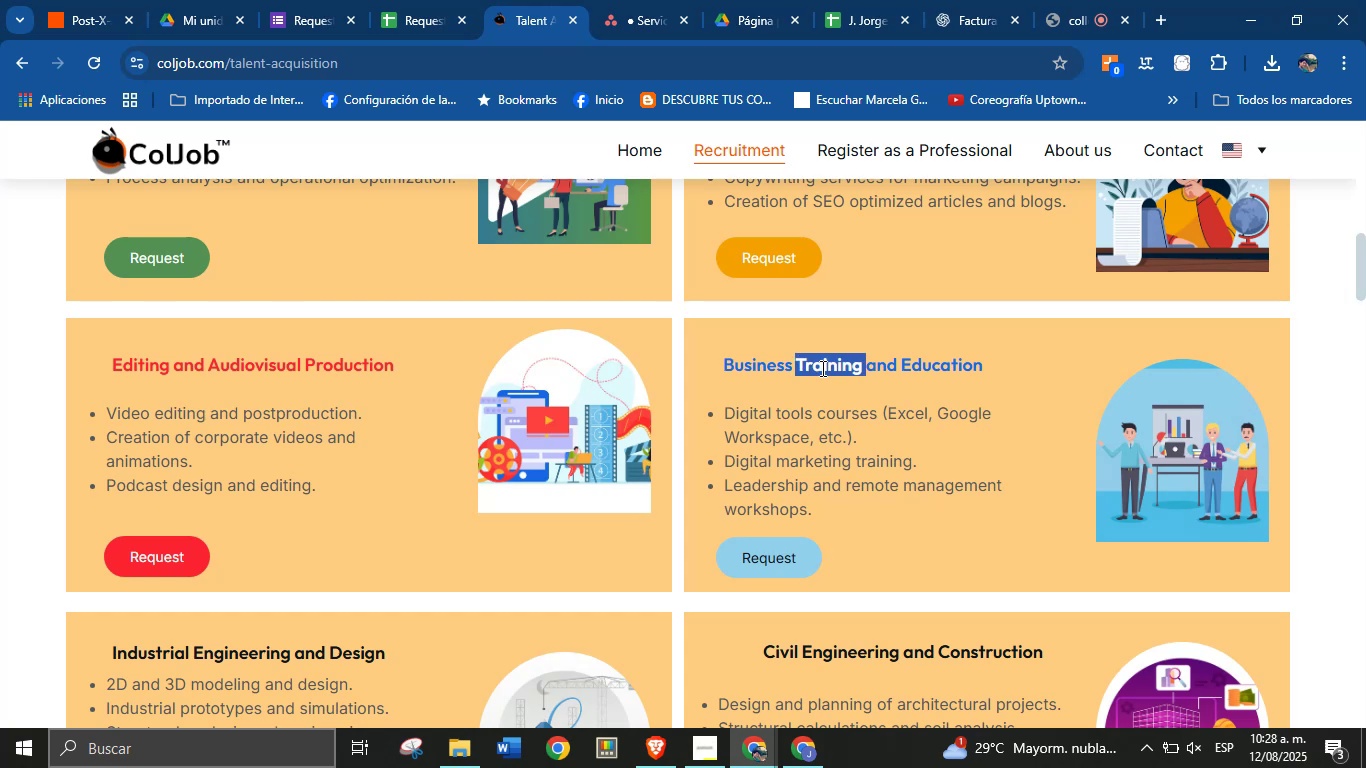 
triple_click([821, 368])
 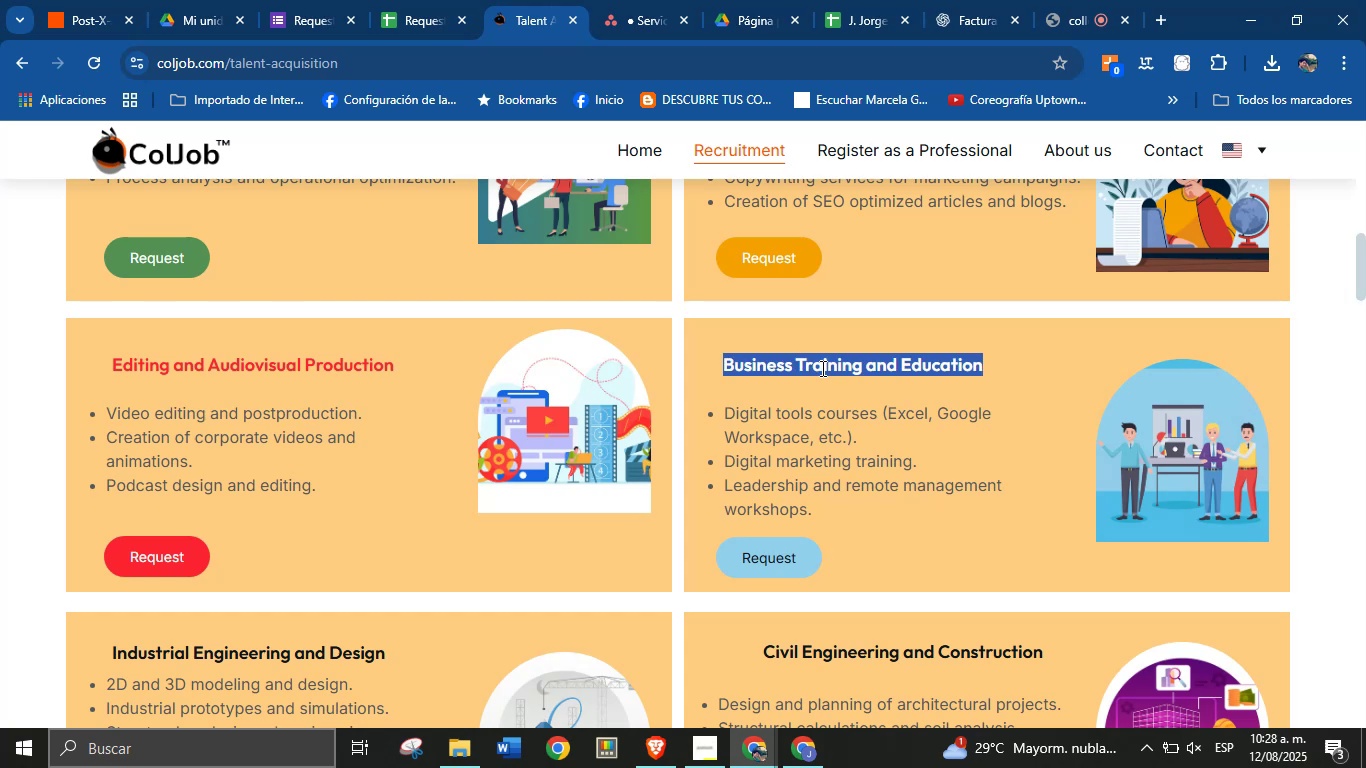 
key(Control+C)
 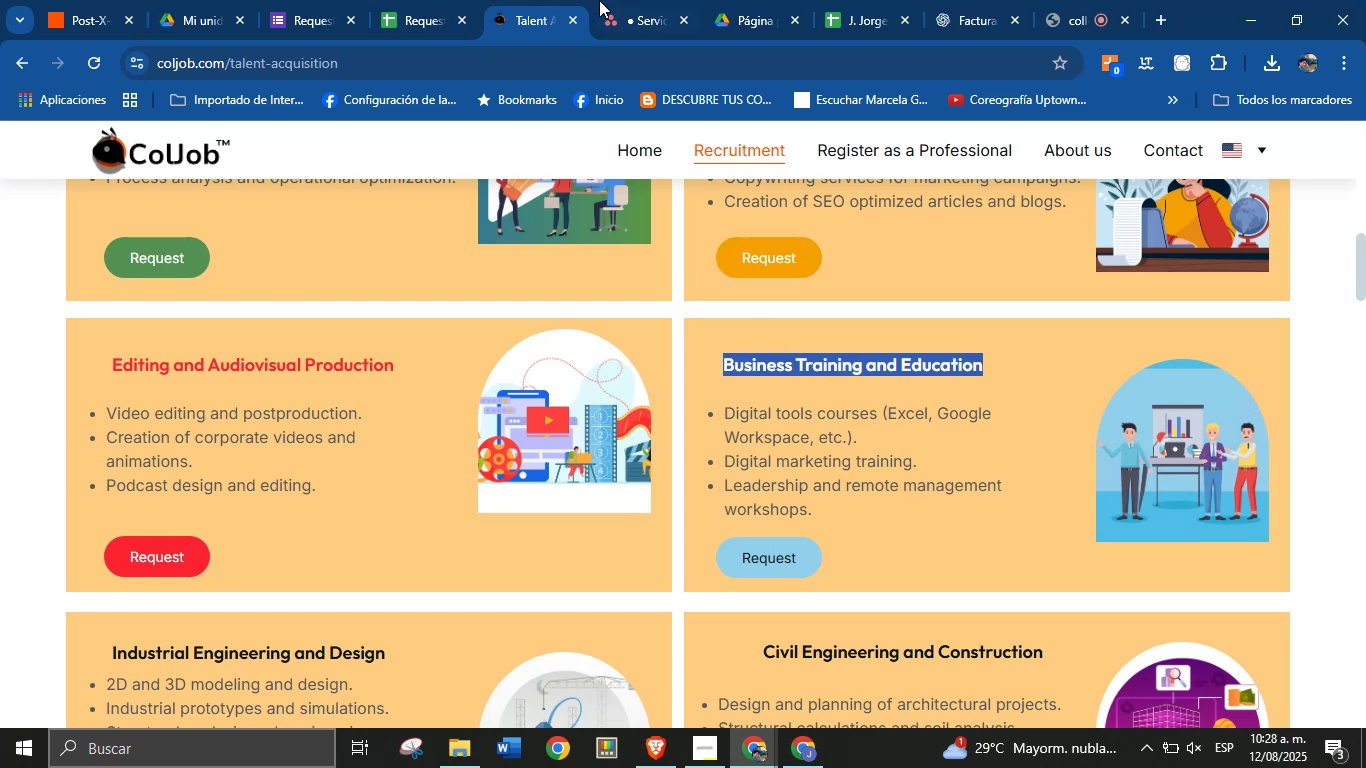 
left_click([594, 0])
 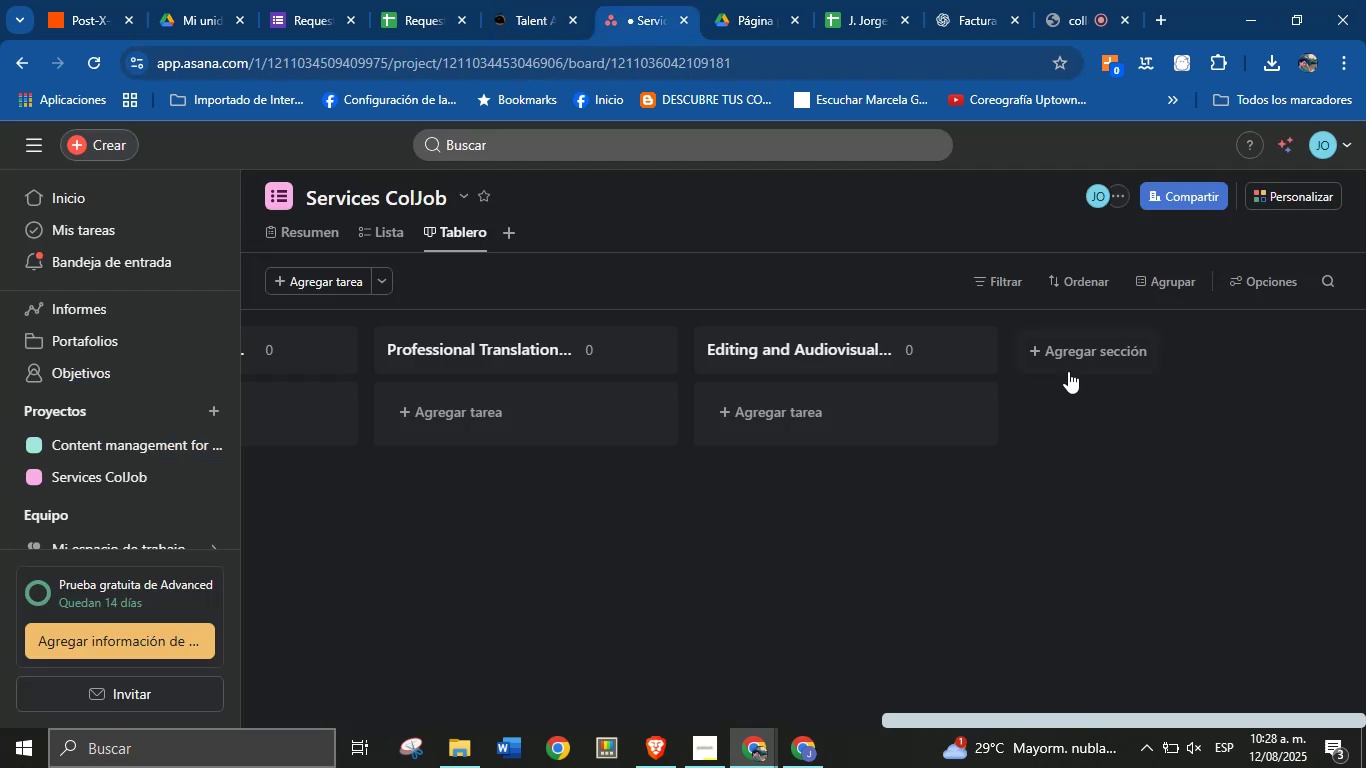 
left_click([1087, 348])
 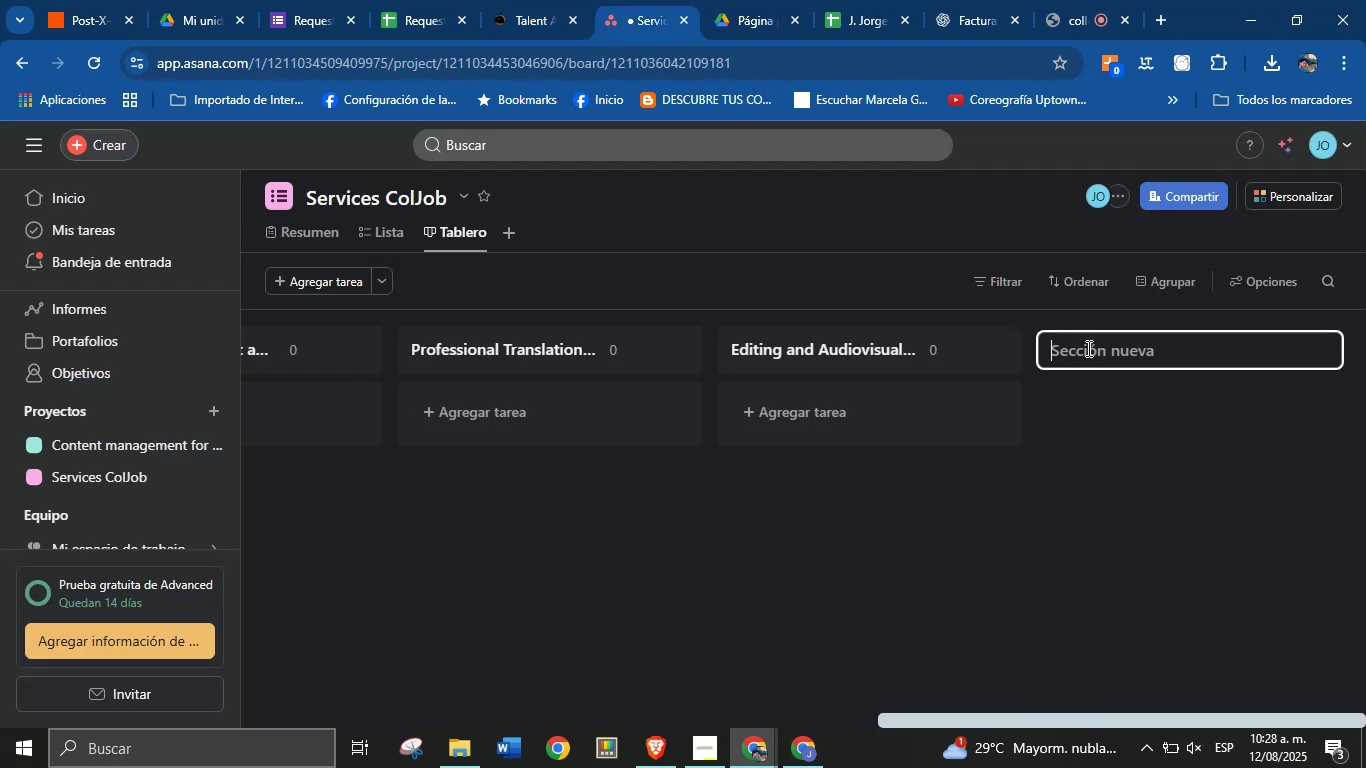 
key(Control+V)
 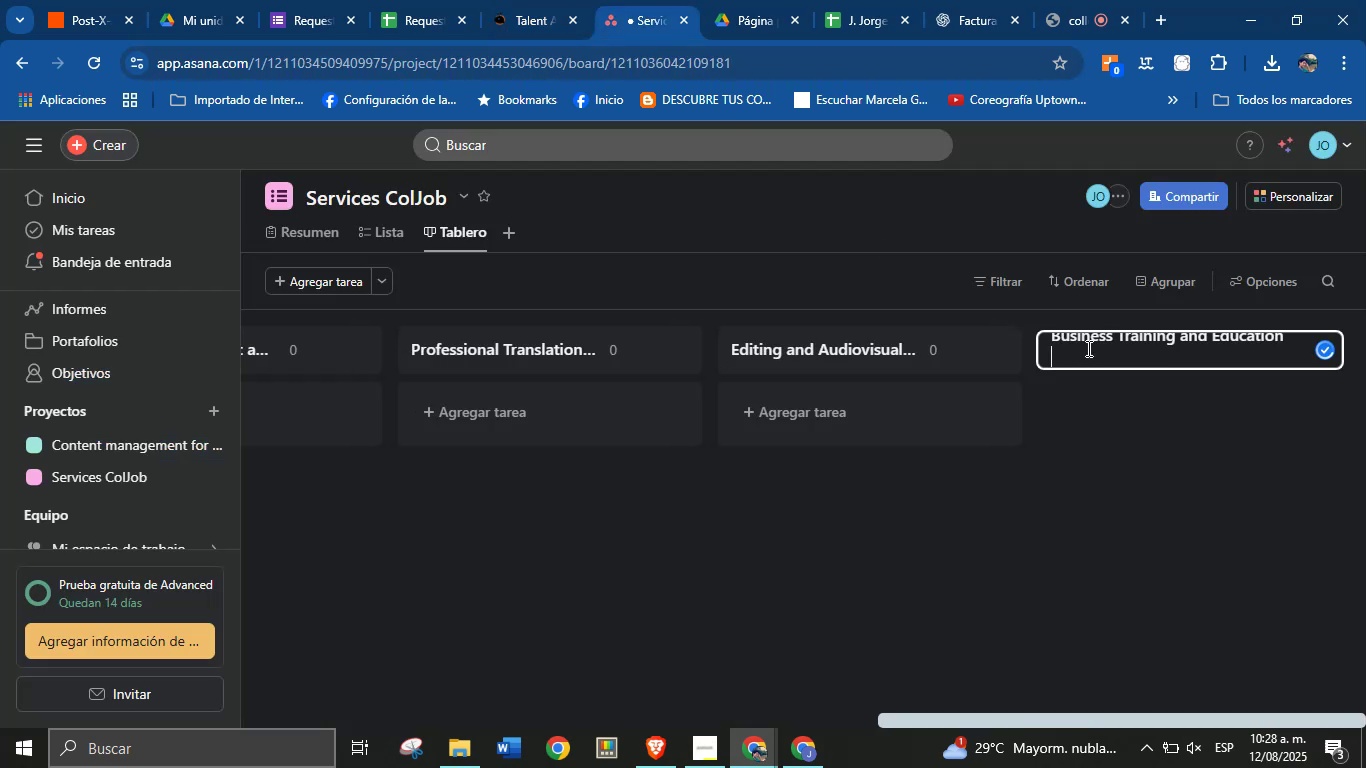 
key(Backspace)
 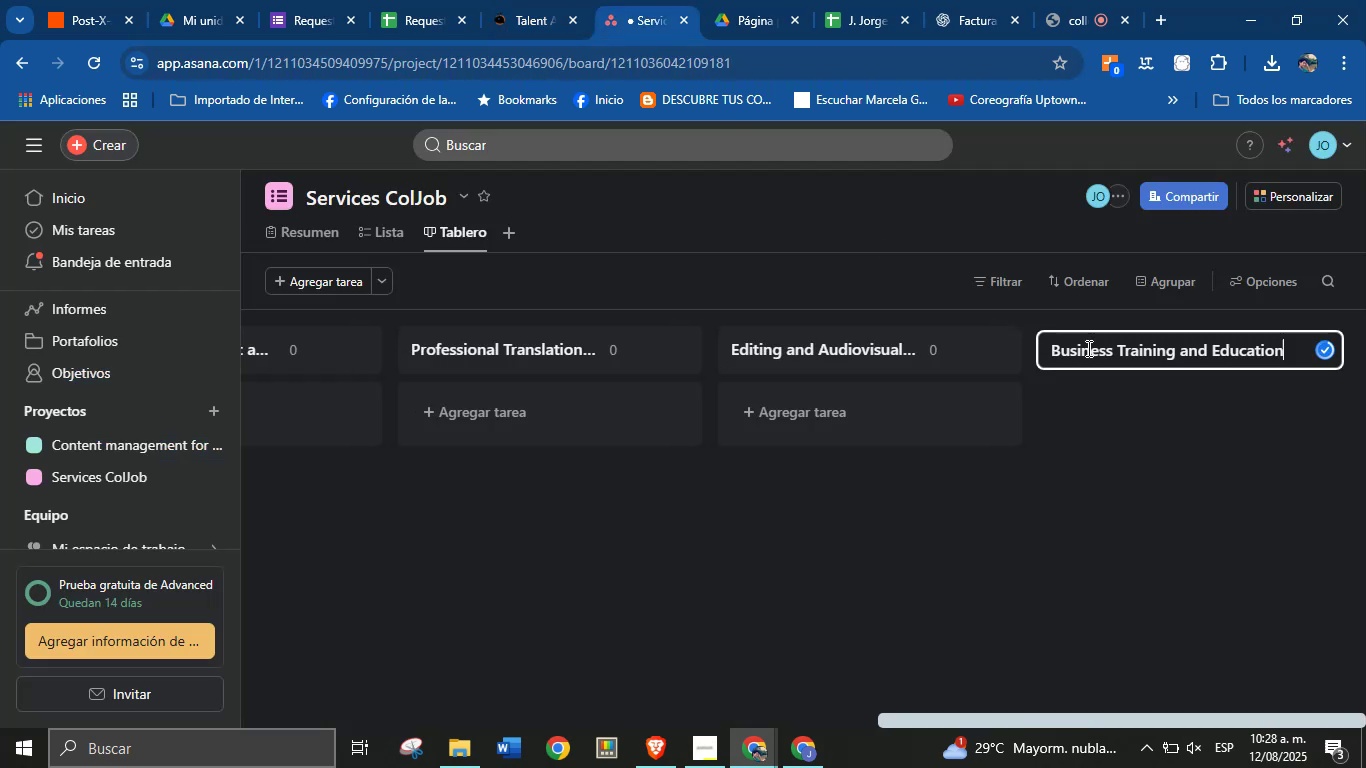 
key(Enter)
 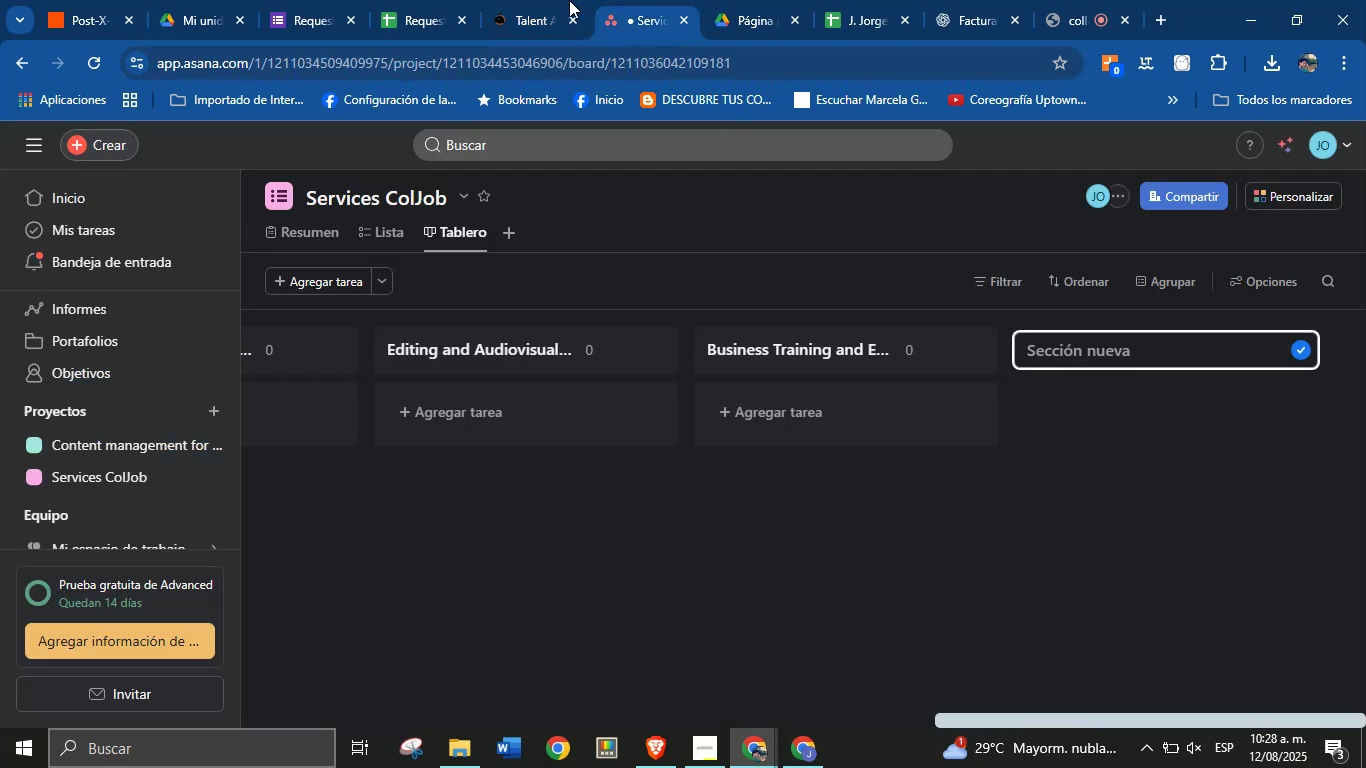 
left_click([539, 0])
 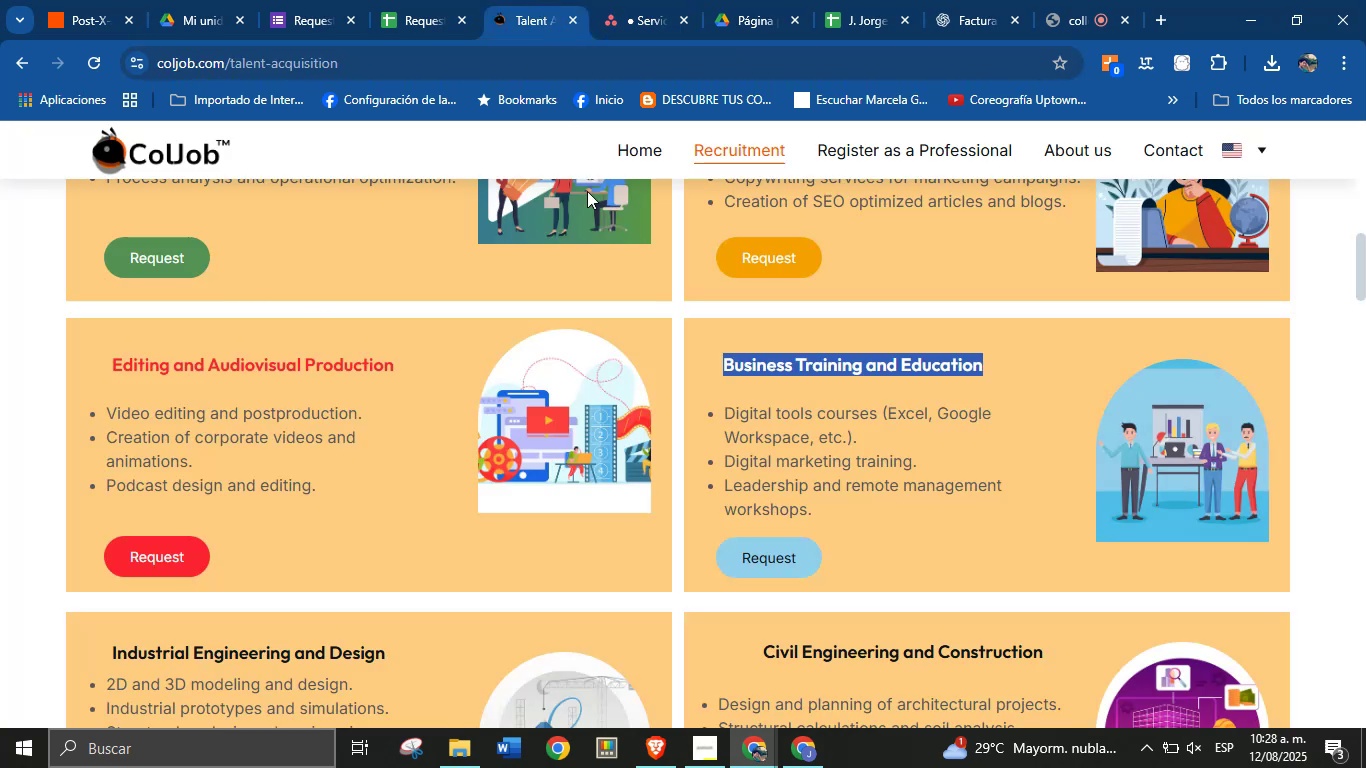 
scroll: coordinate [529, 435], scroll_direction: down, amount: 2.0
 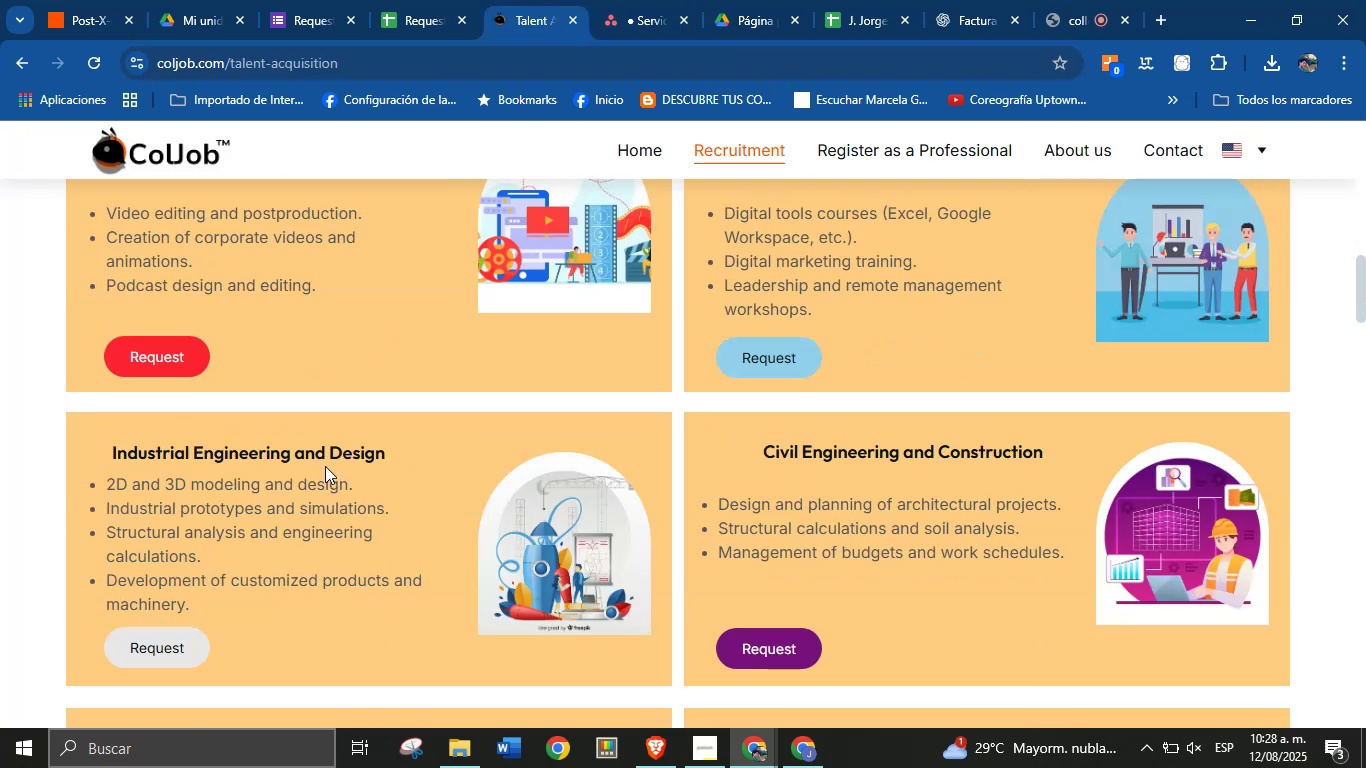 
double_click([325, 460])
 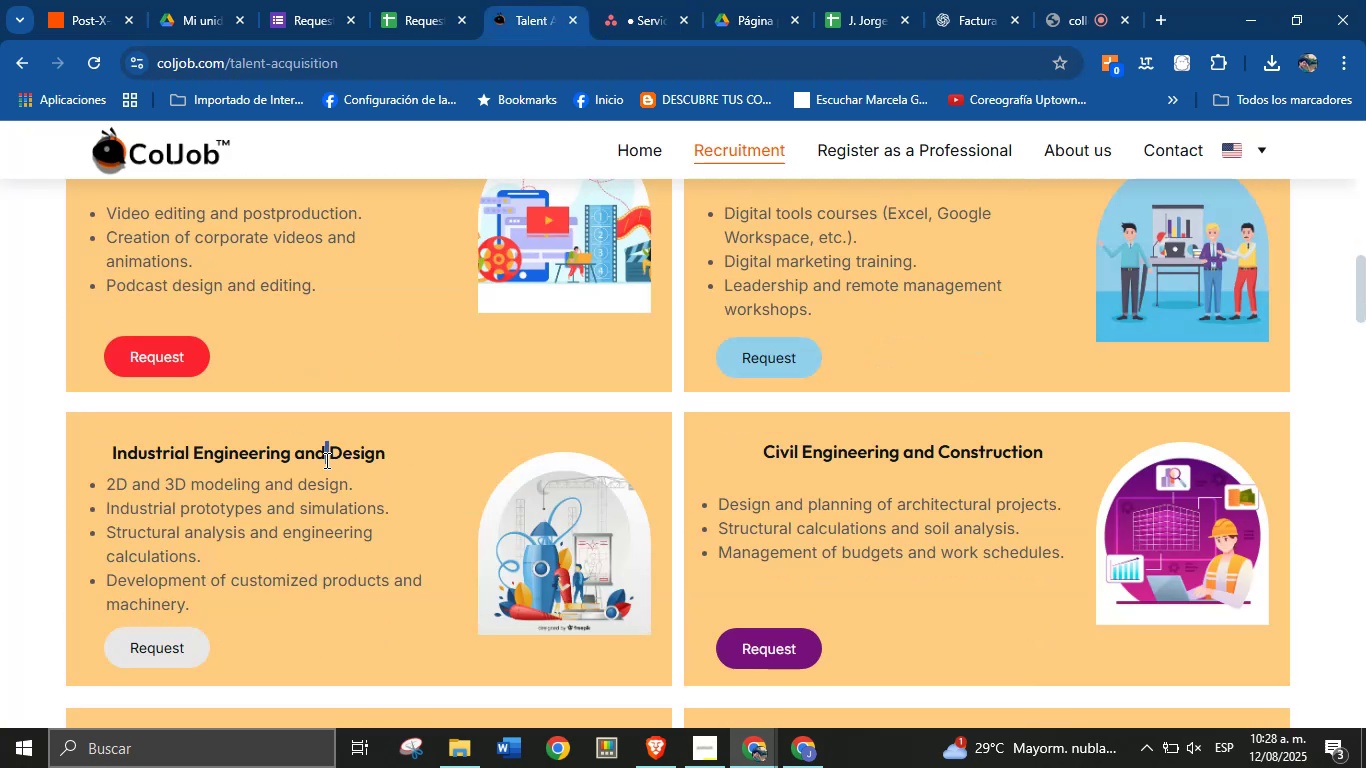 
triple_click([325, 460])
 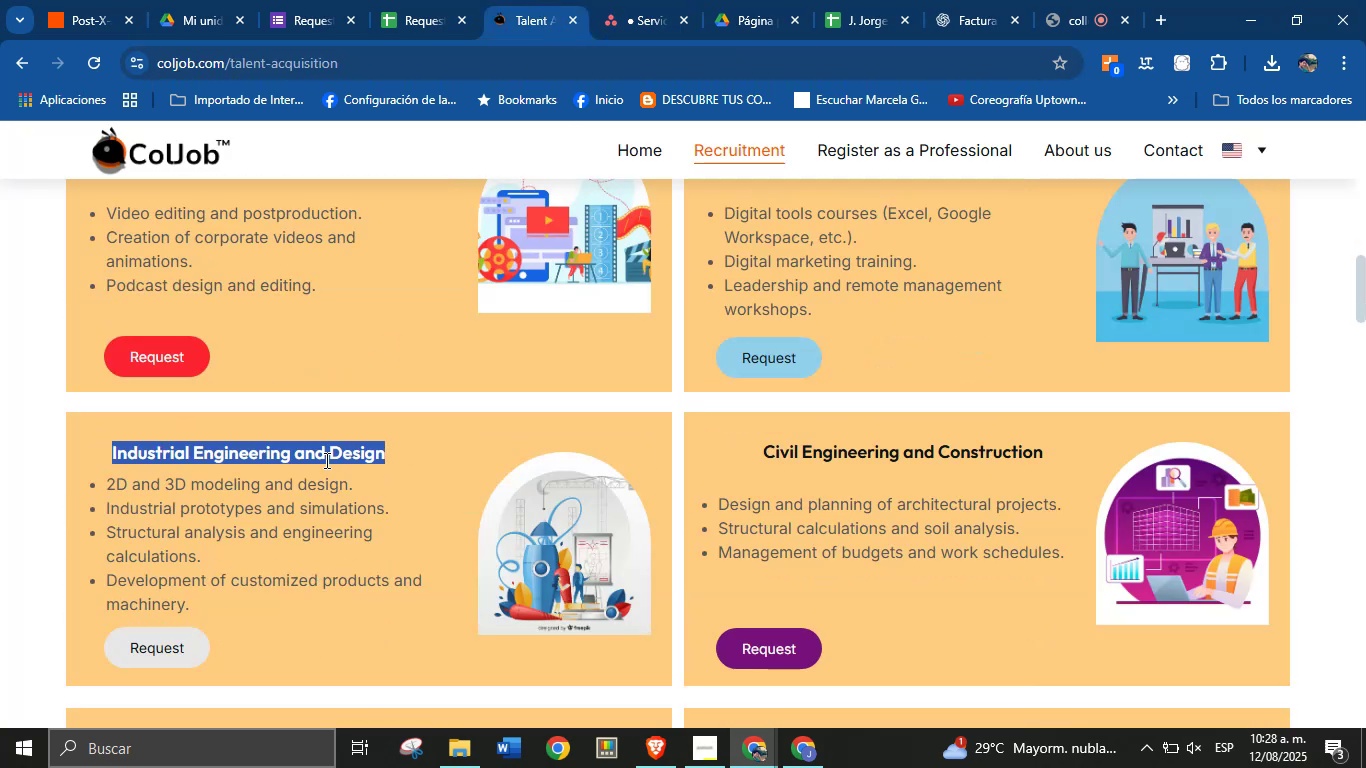 
key(Control+C)
 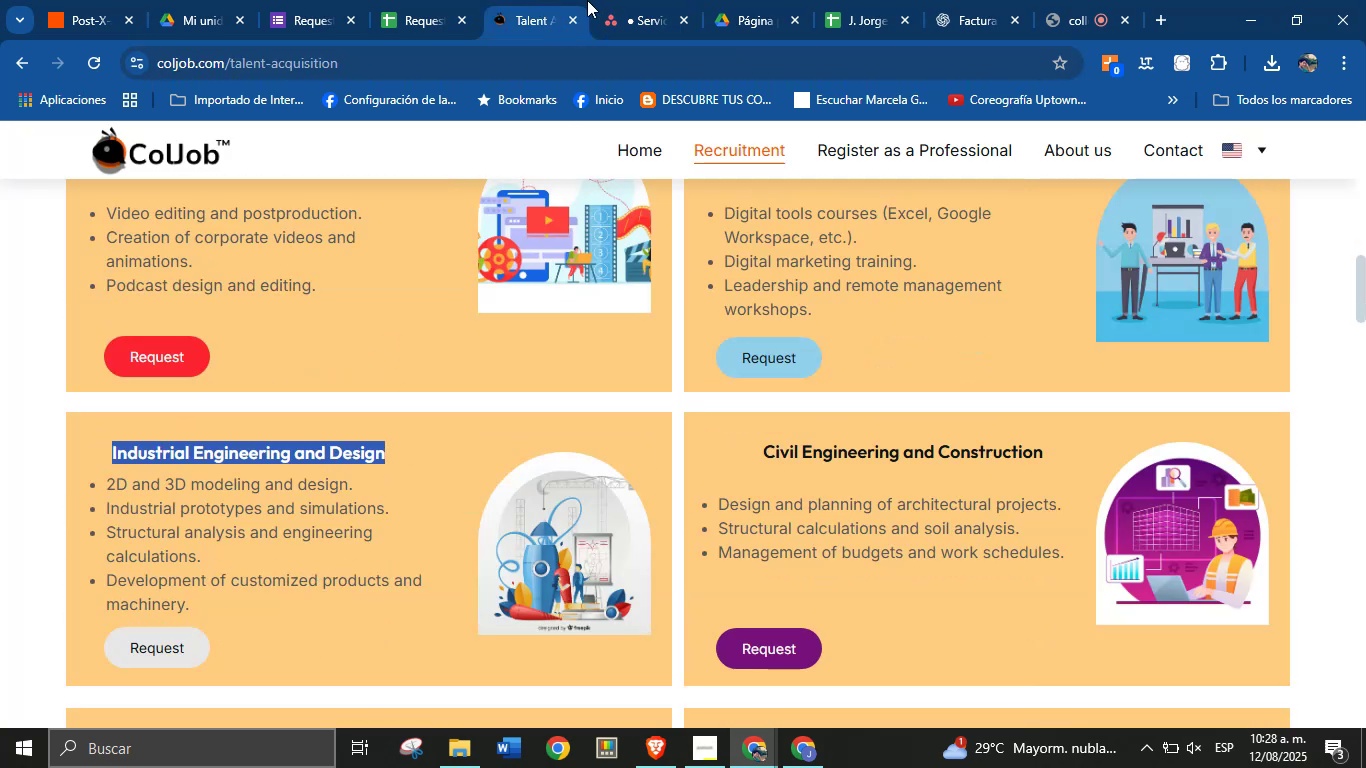 
left_click([618, 0])
 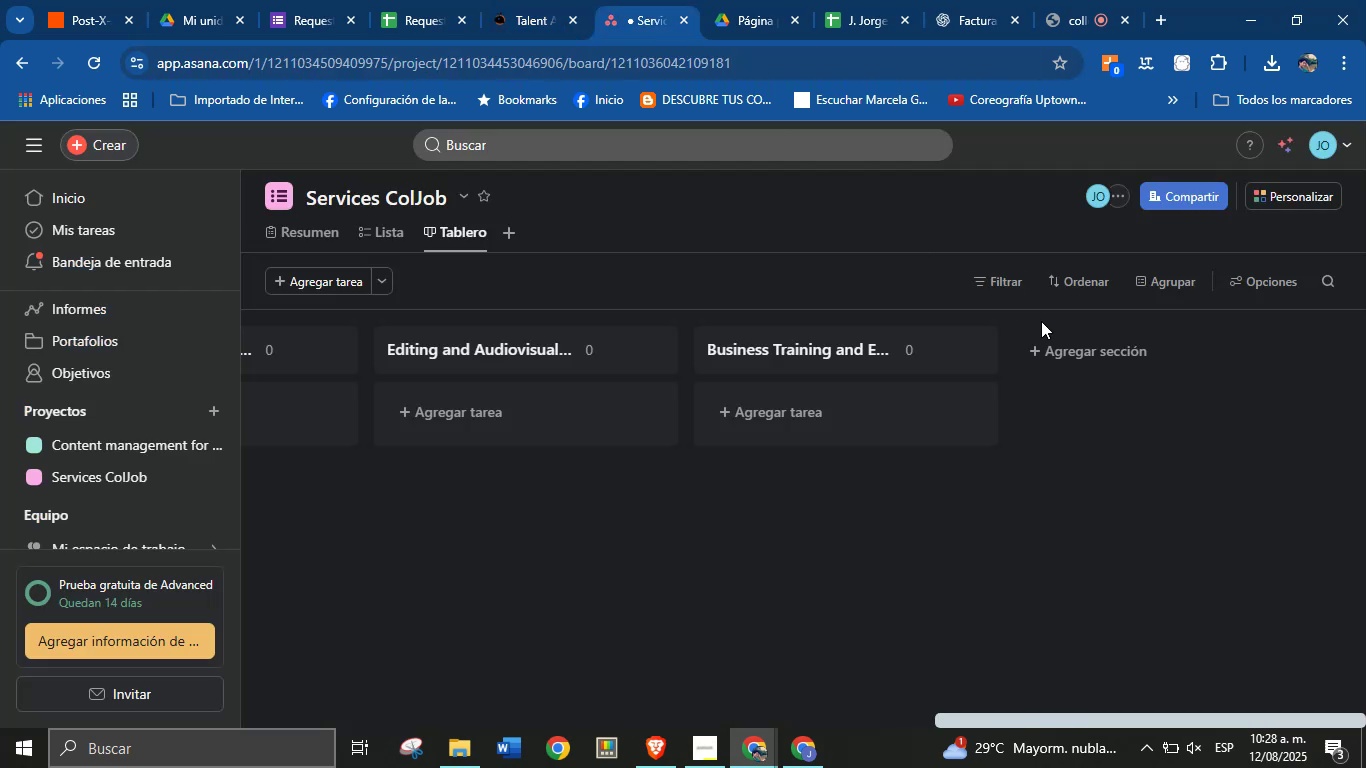 
left_click([1072, 348])
 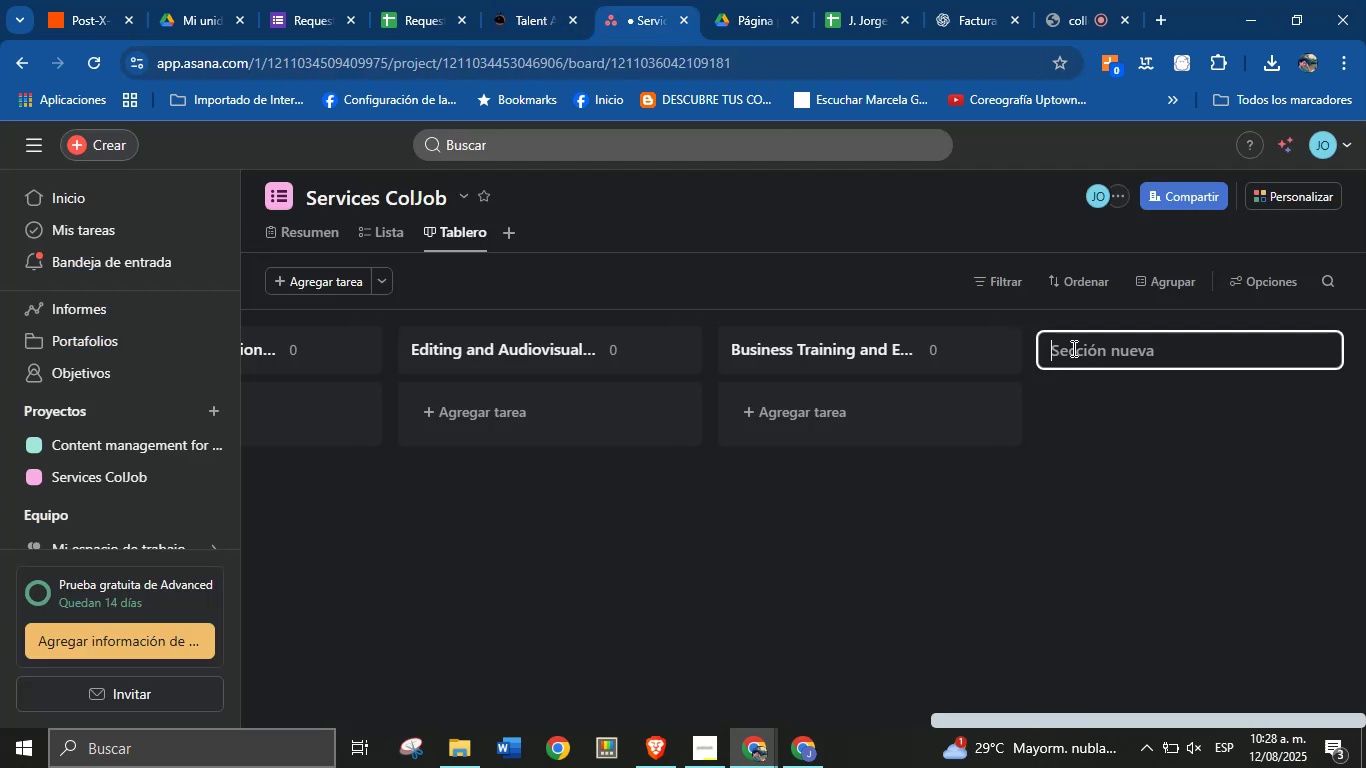 
key(Control+V)
 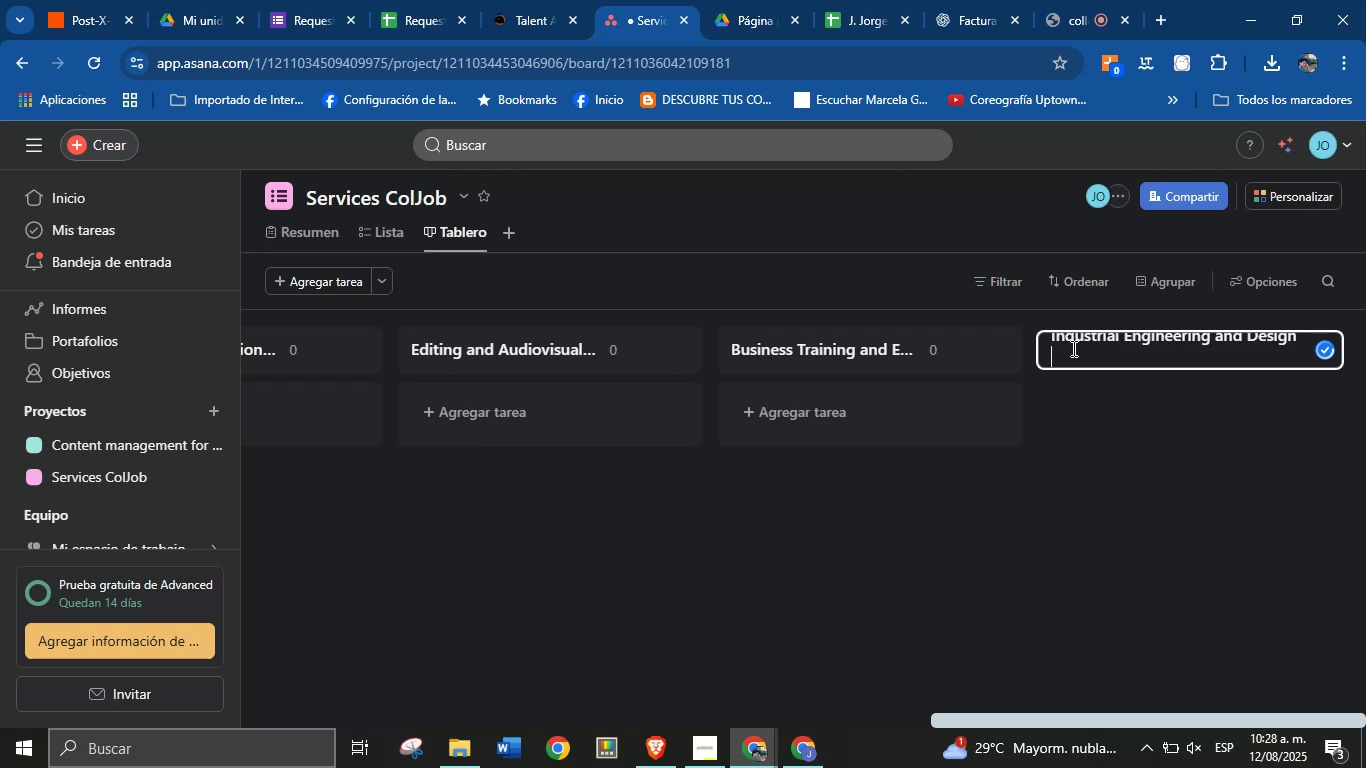 
key(Backspace)
 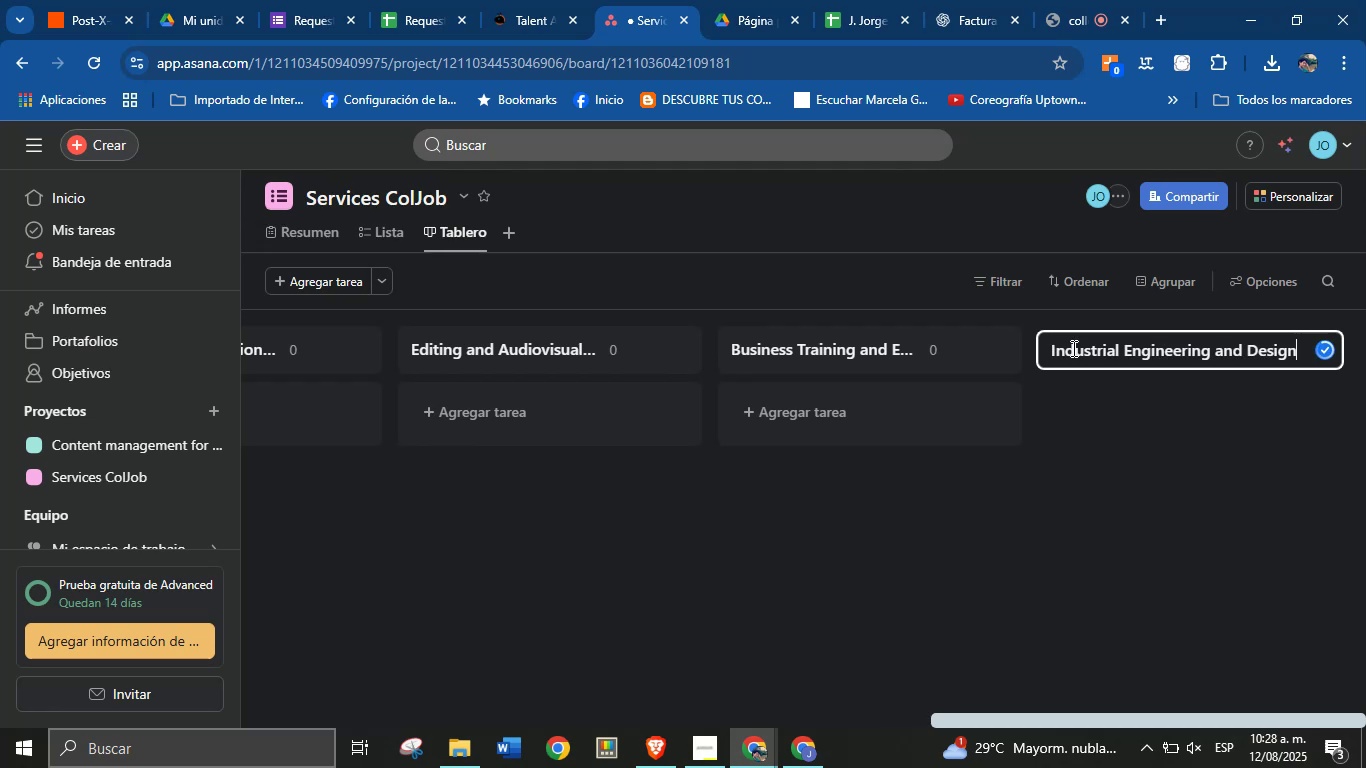 
key(Enter)
 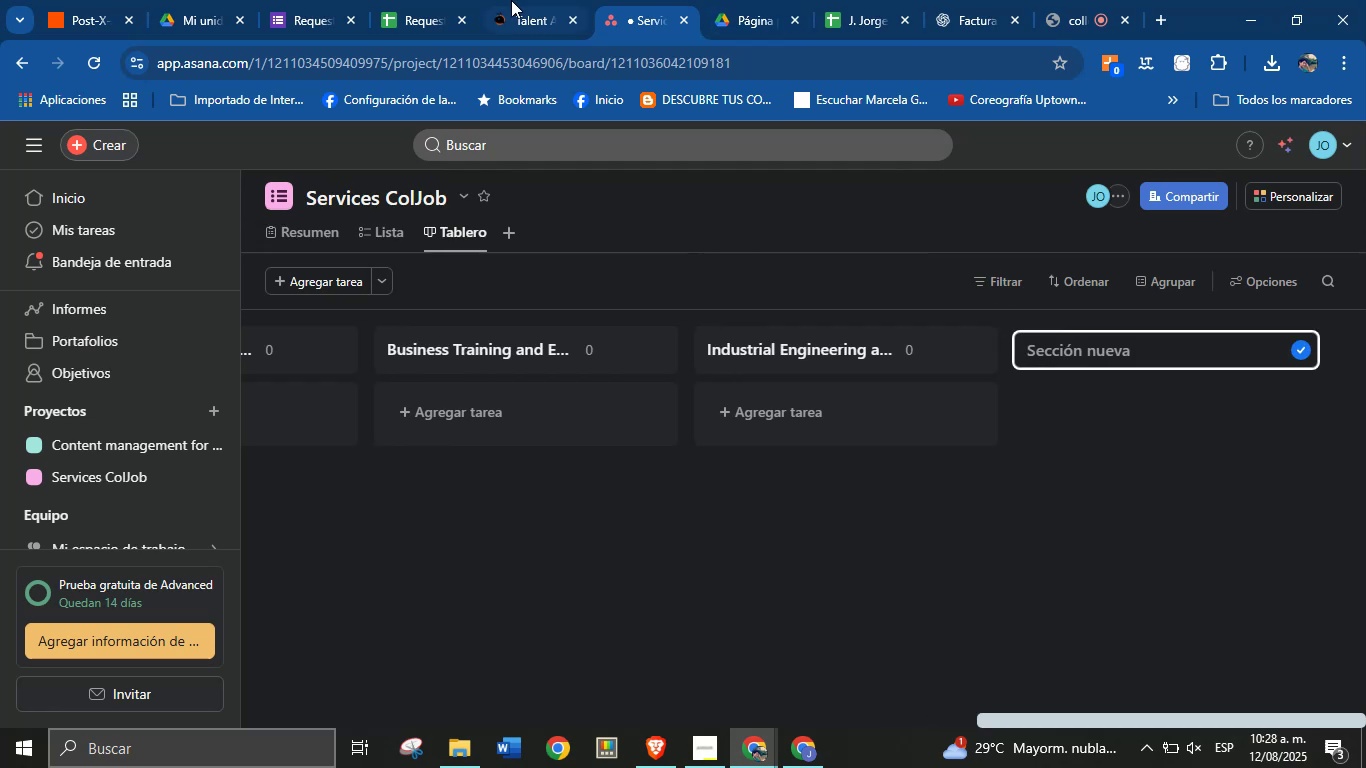 
left_click([520, 0])
 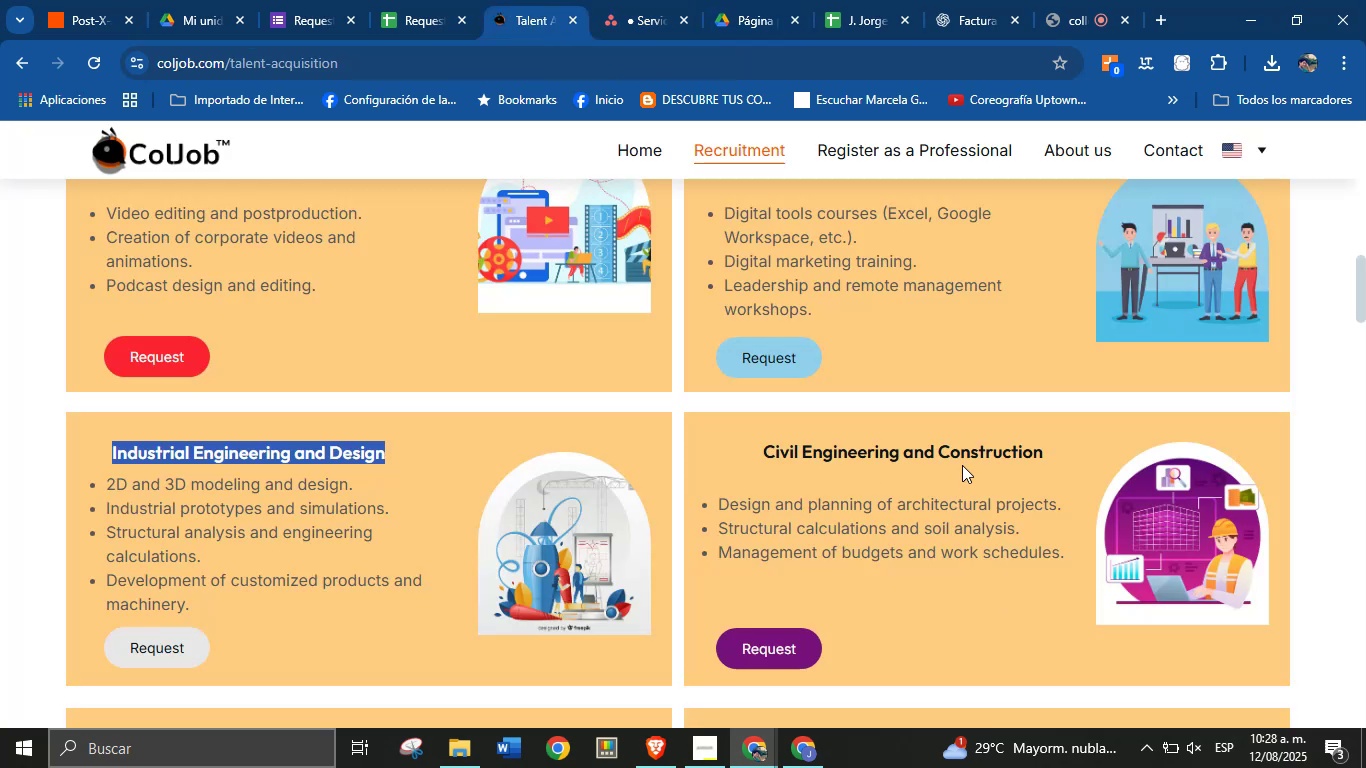 
double_click([963, 455])
 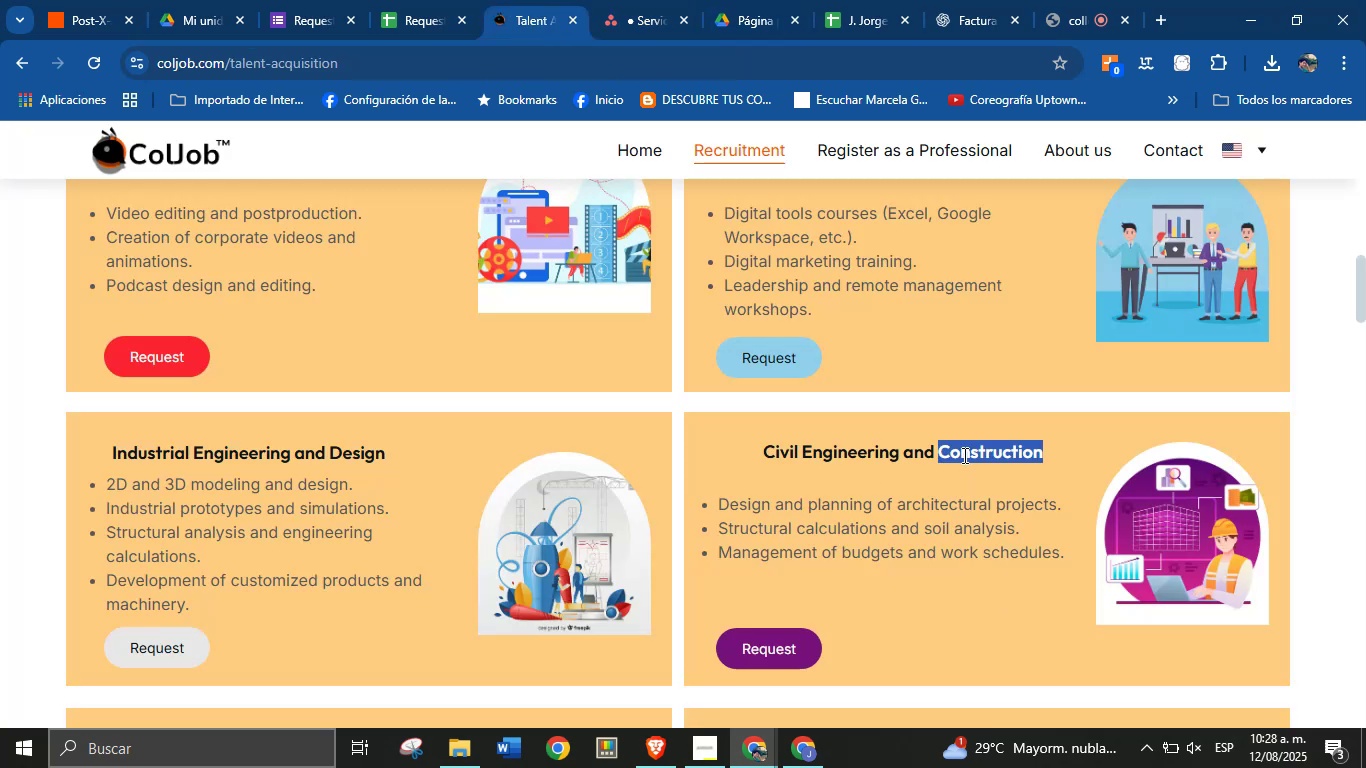 
triple_click([963, 455])
 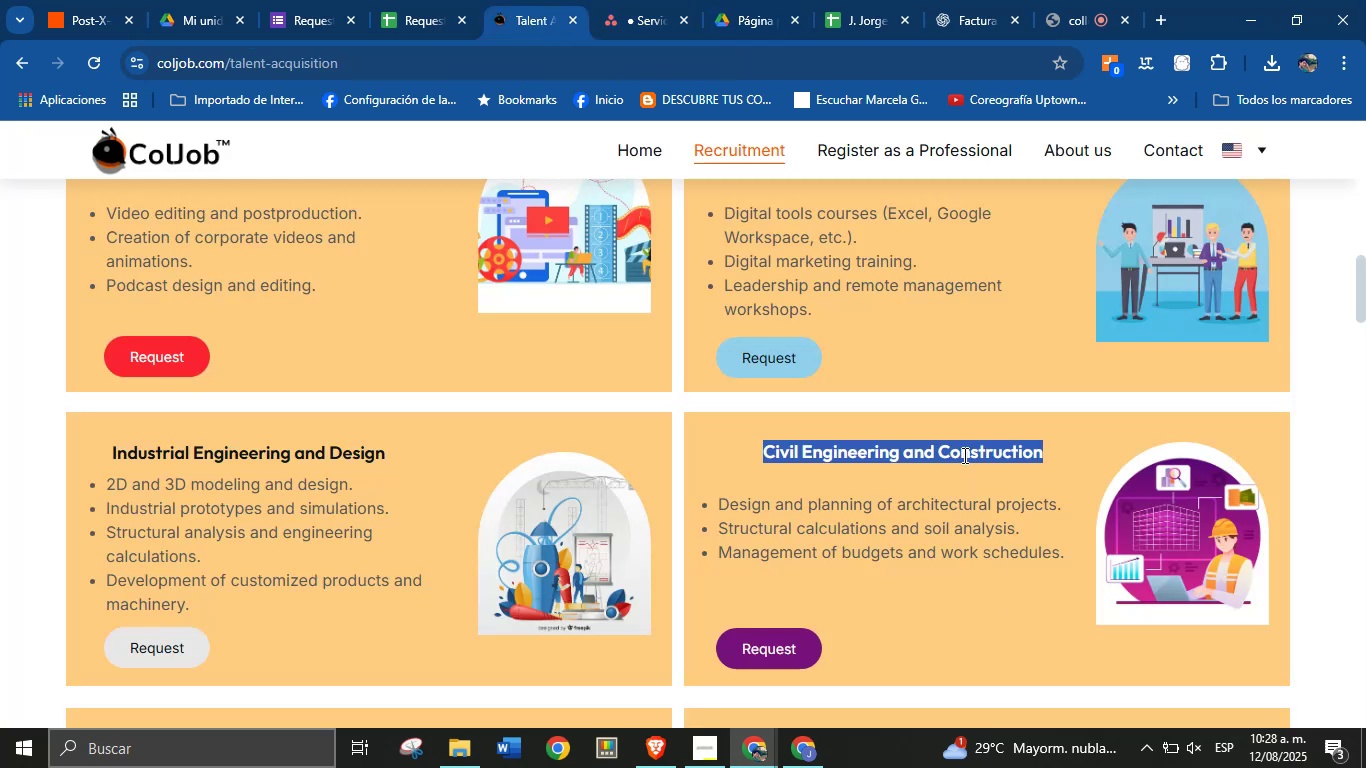 
key(Control+C)
 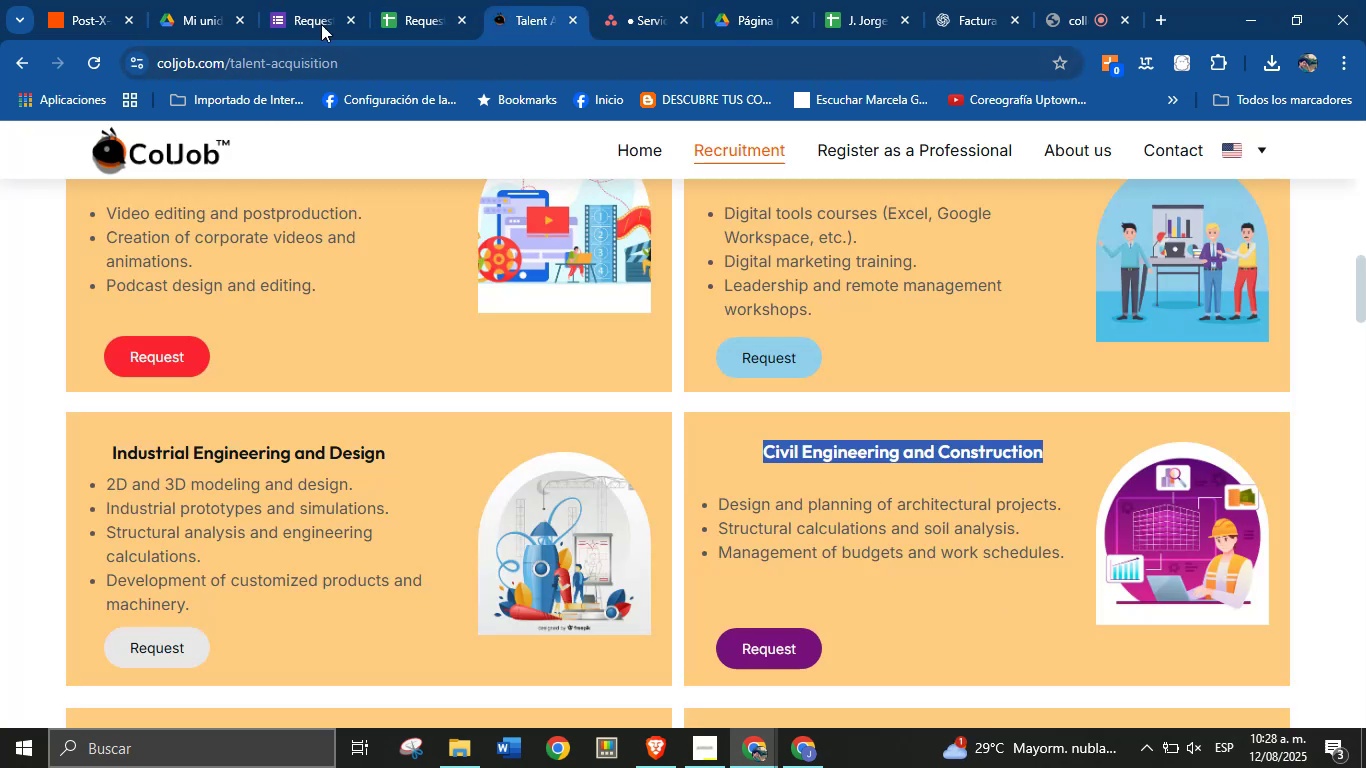 
left_click([642, 0])
 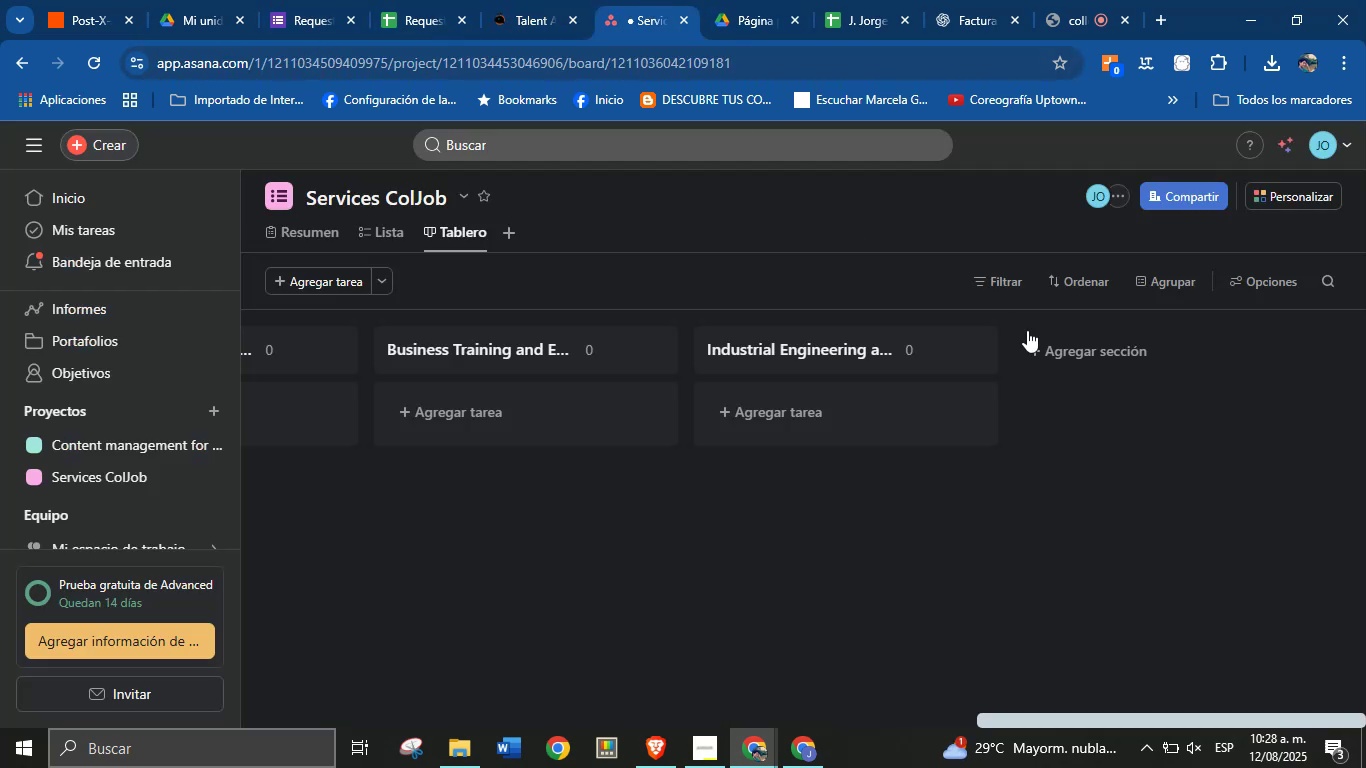 
left_click([1037, 340])
 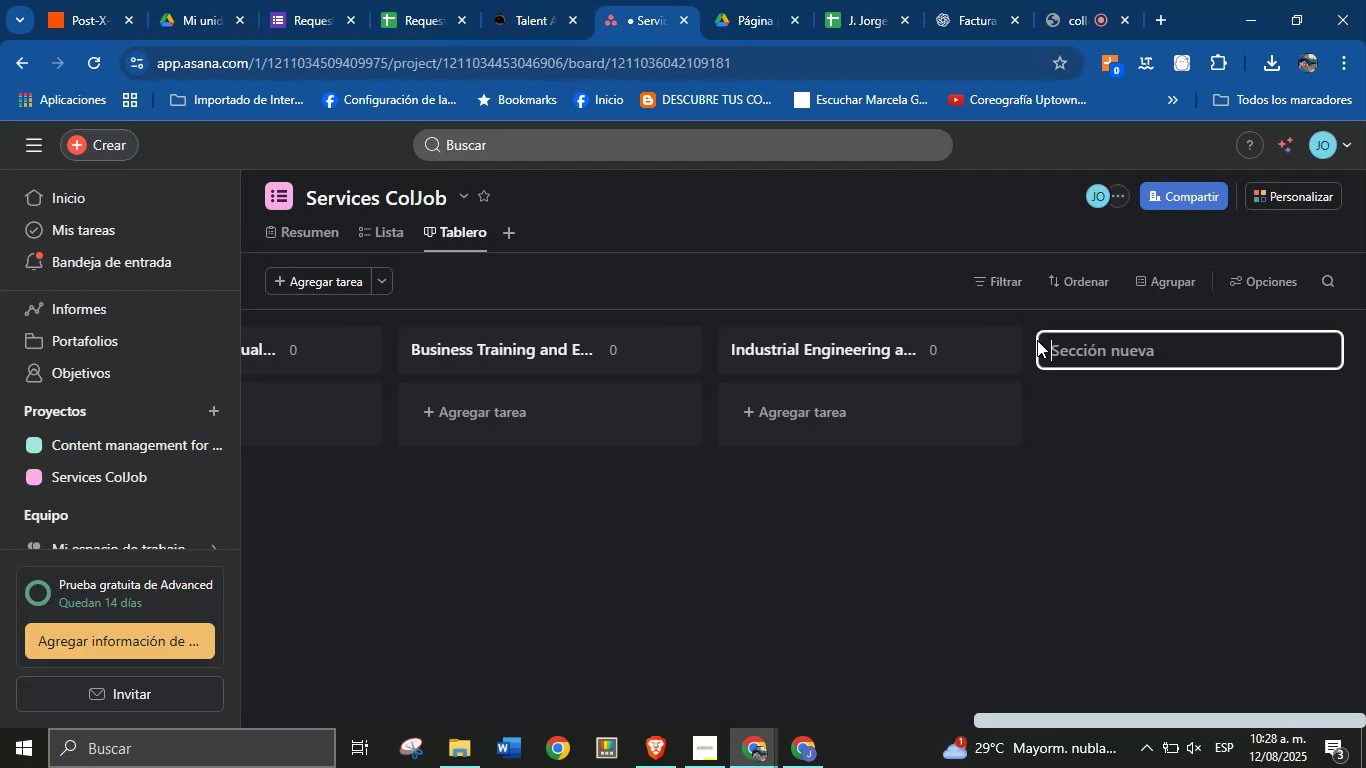 
key(Control+V)
 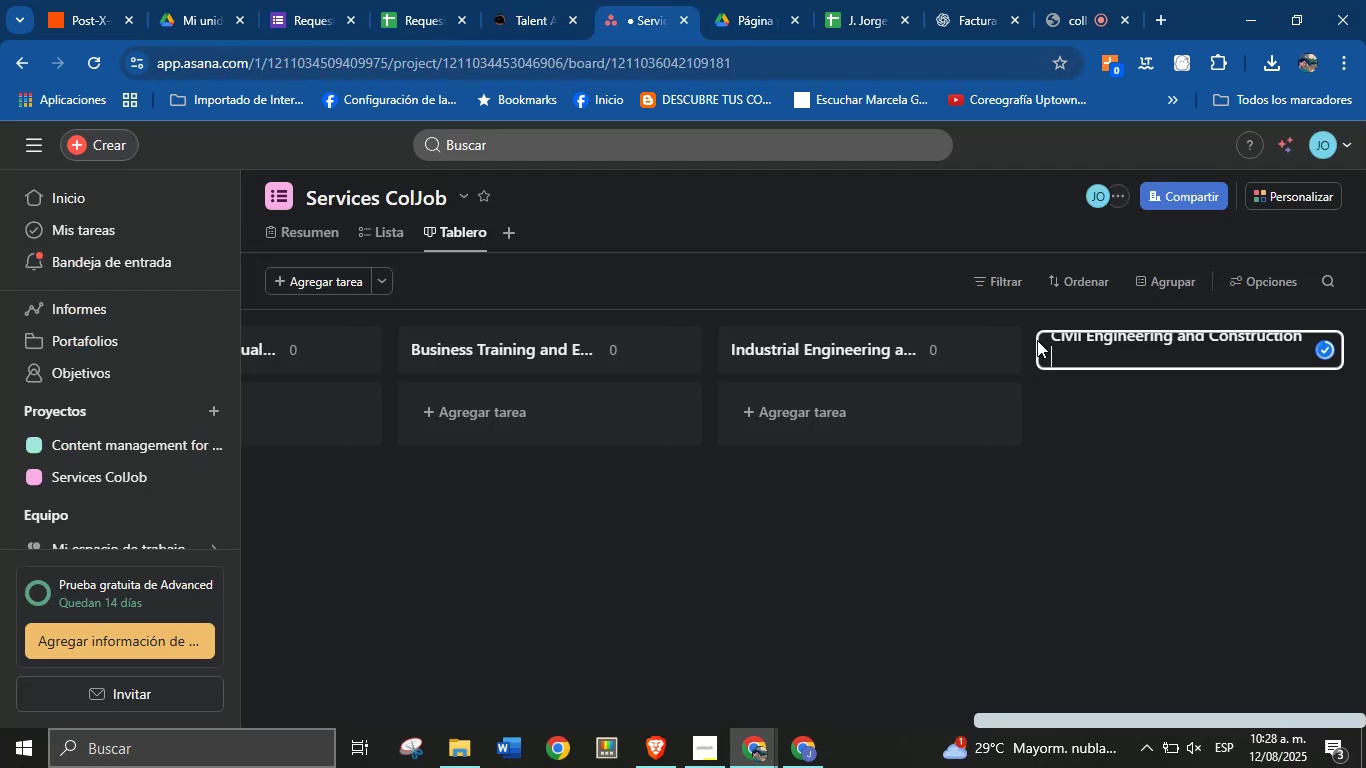 
key(Backspace)
 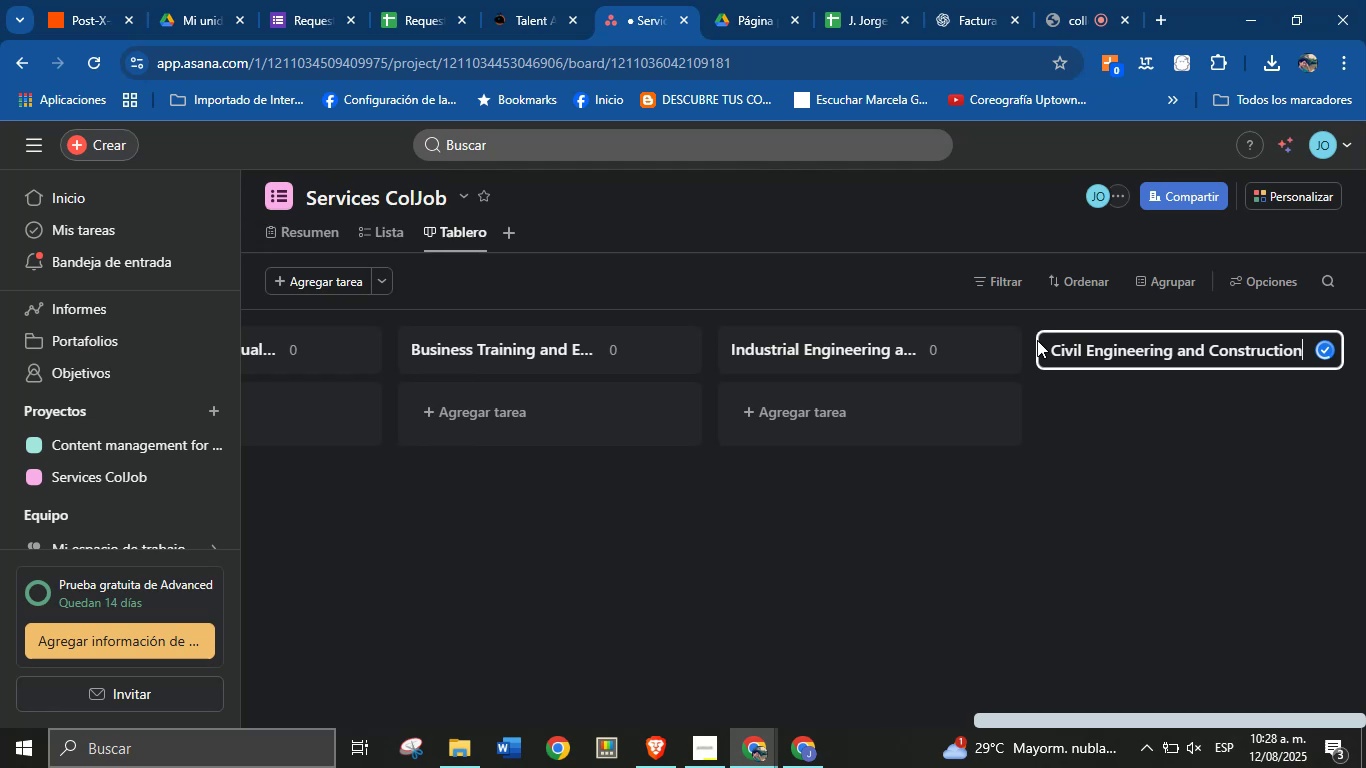 
key(Enter)
 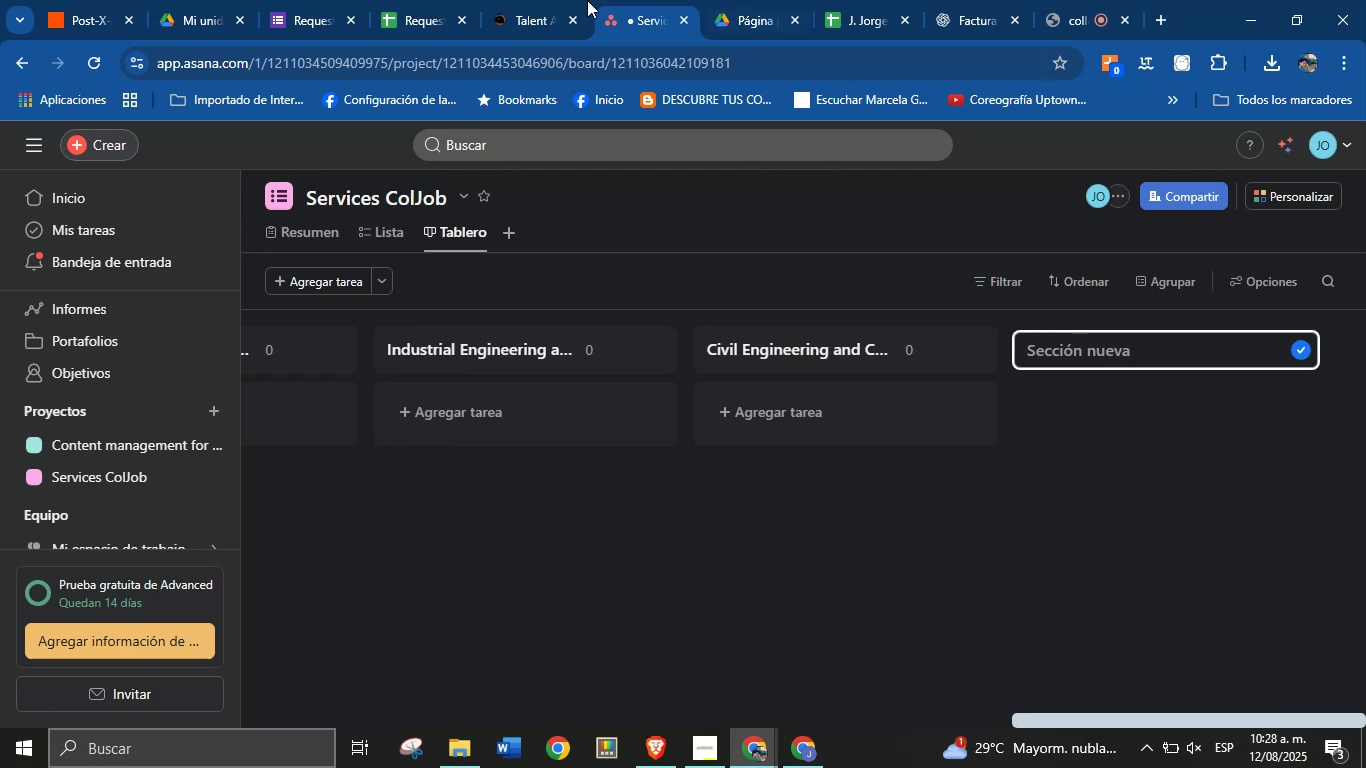 
left_click([535, 0])
 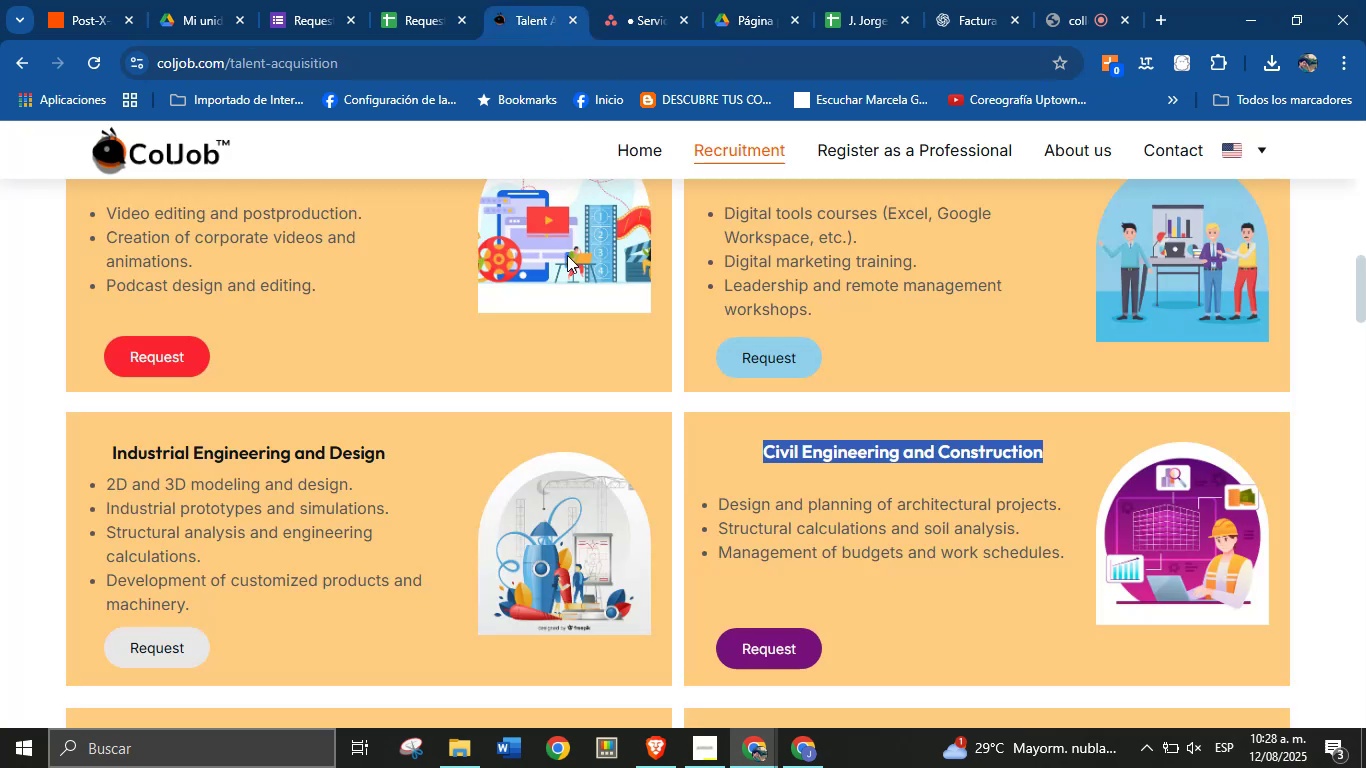 
scroll: coordinate [400, 394], scroll_direction: down, amount: 4.0
 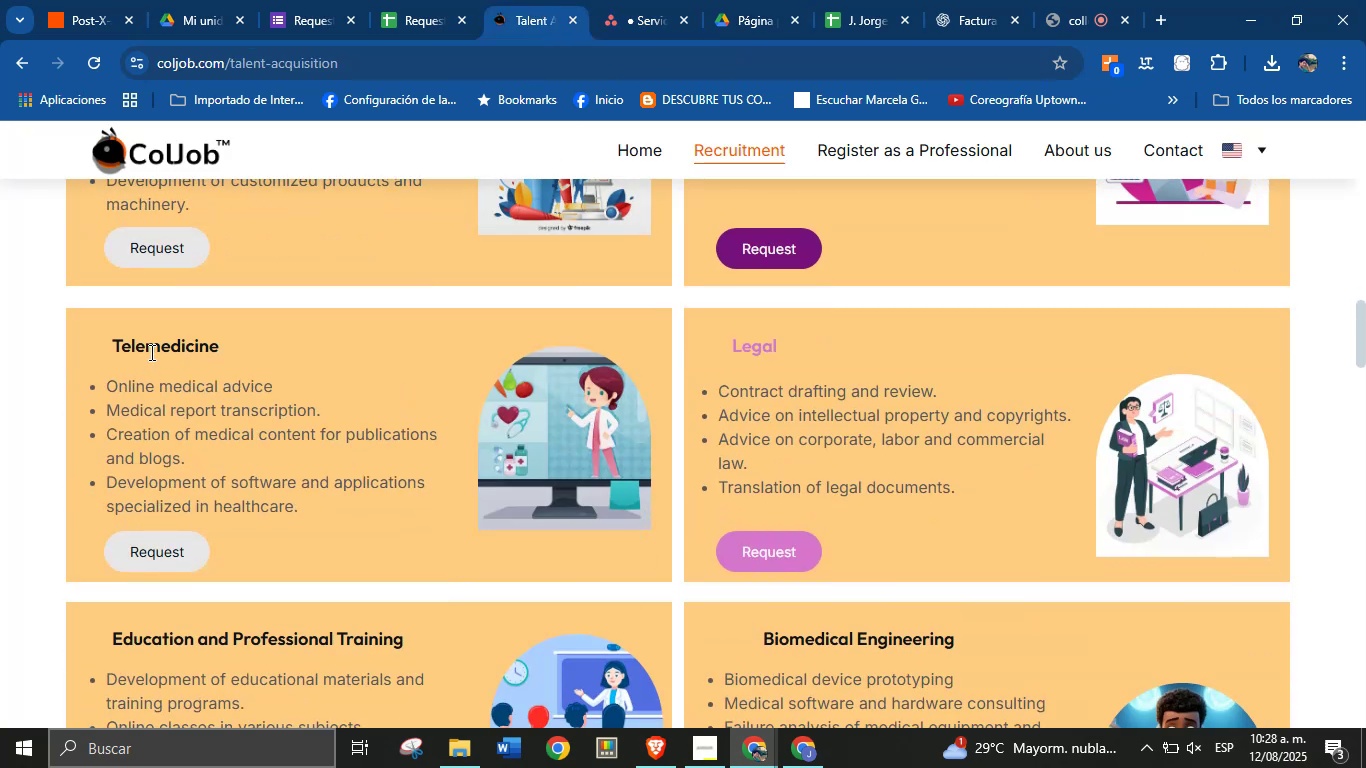 
double_click([163, 349])
 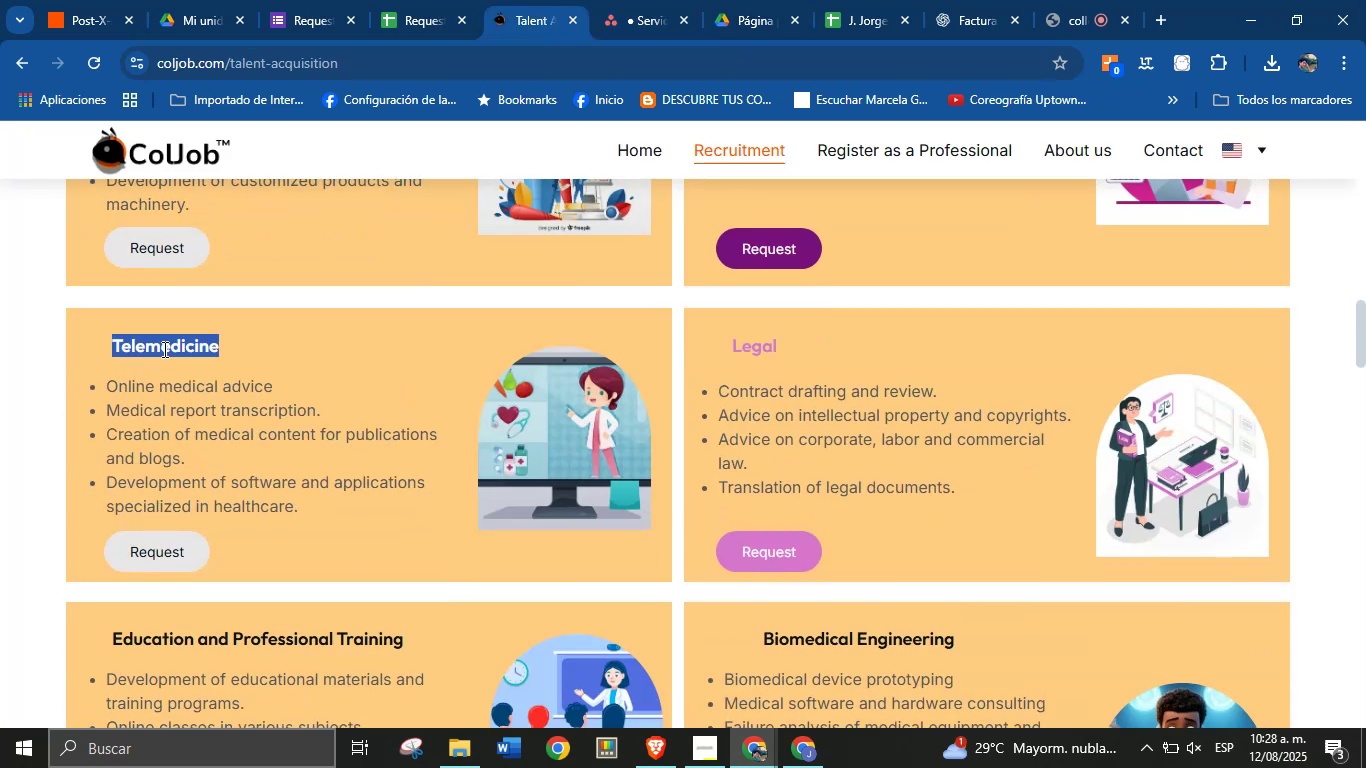 
triple_click([163, 349])
 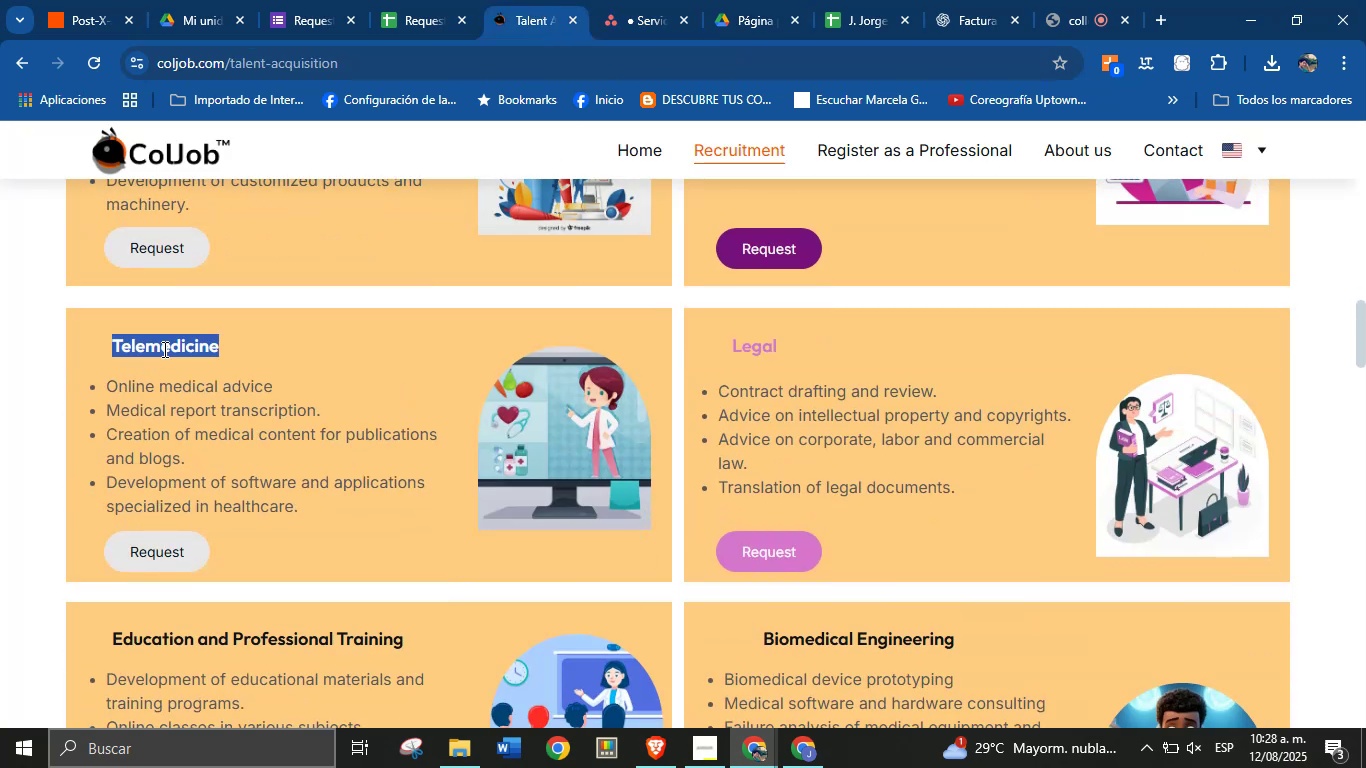 
key(Control+C)
 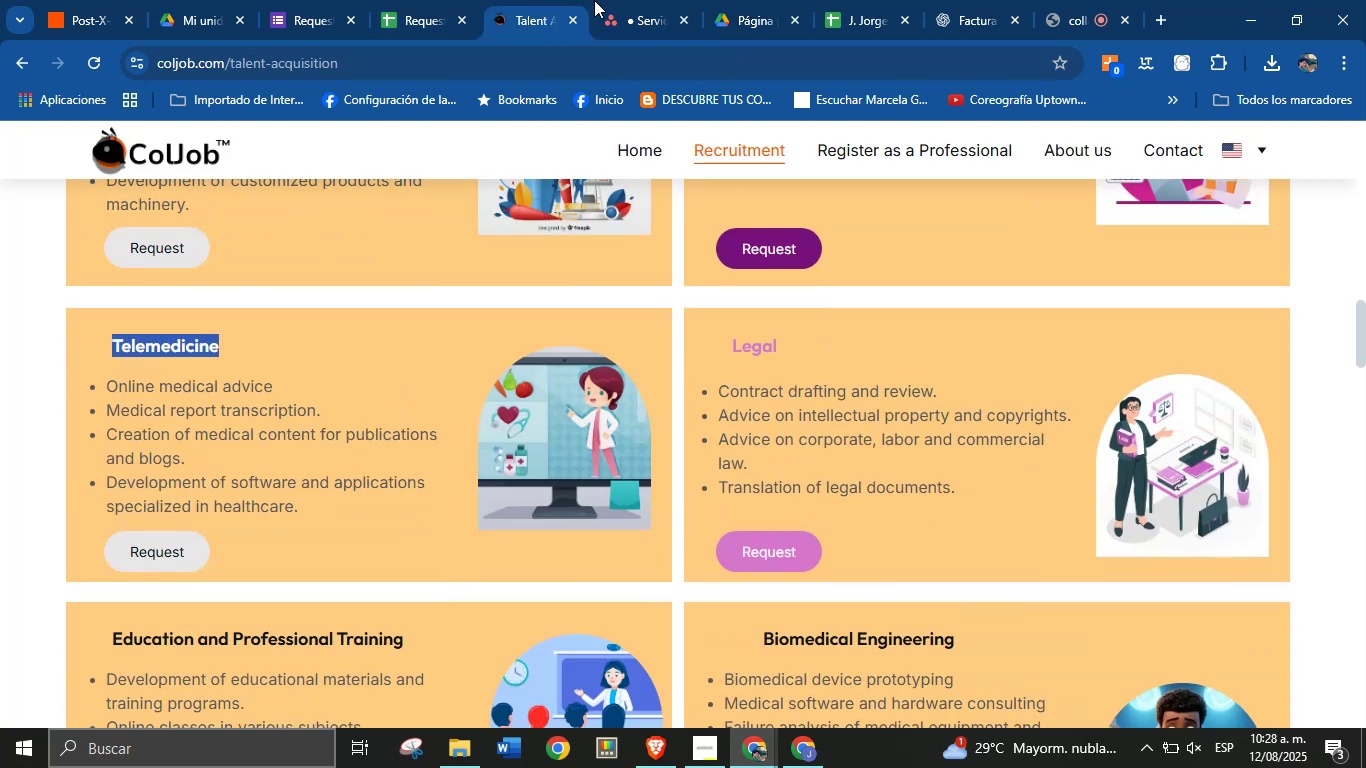 
left_click([629, 0])
 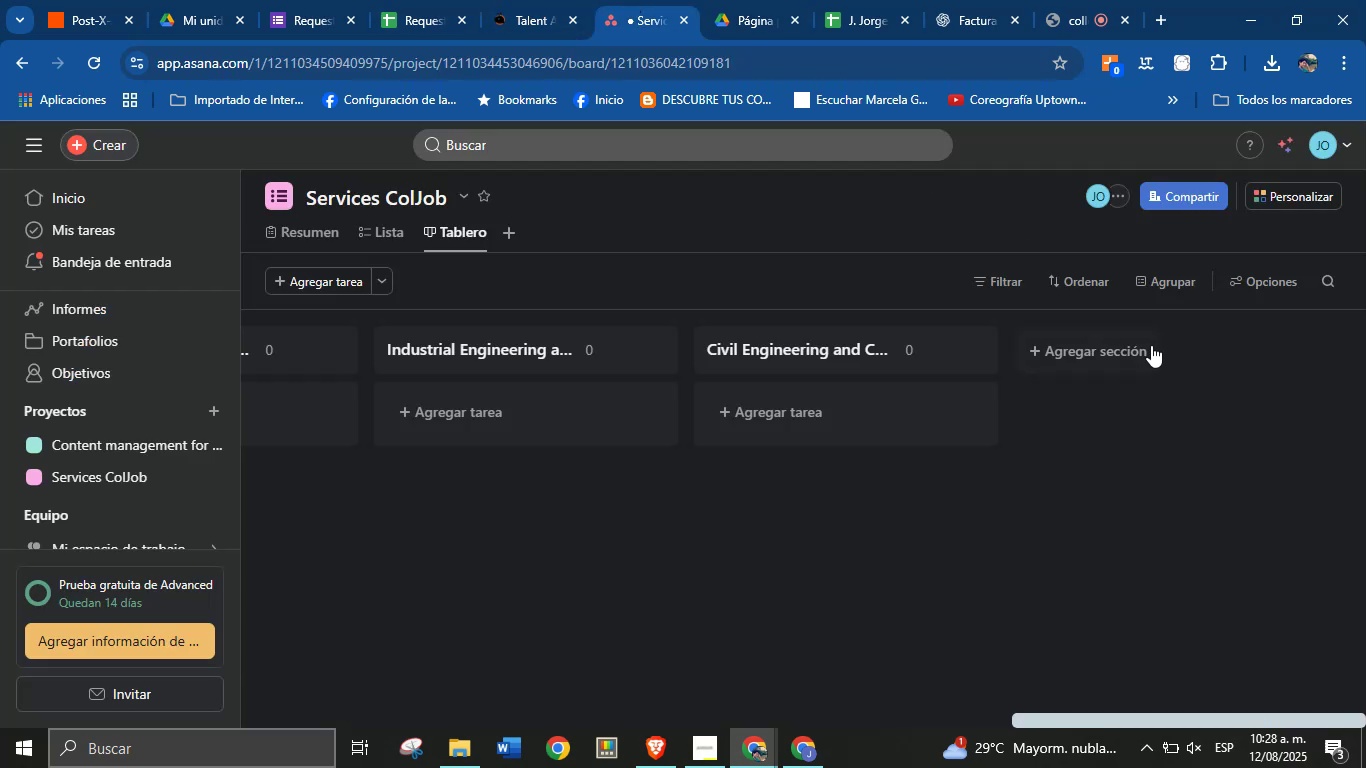 
left_click([1151, 345])
 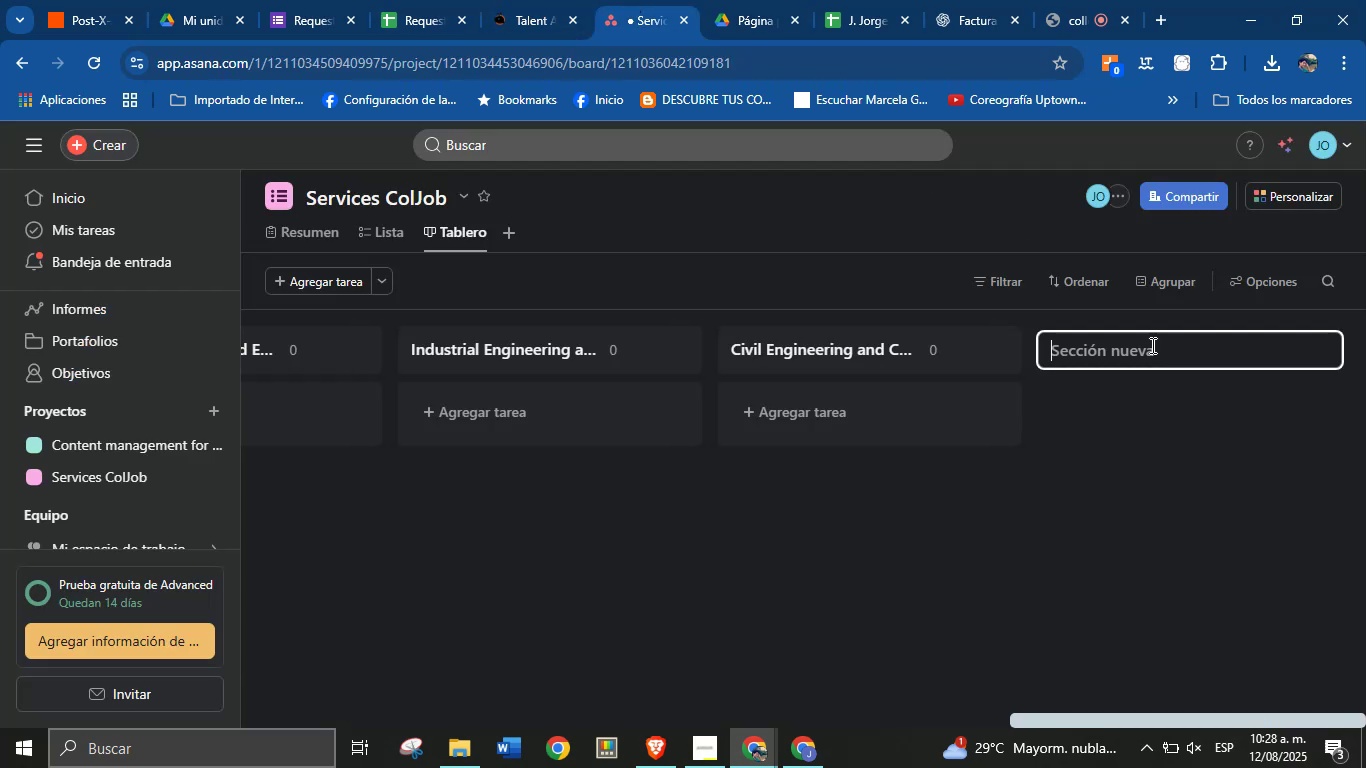 
key(Control+V)
 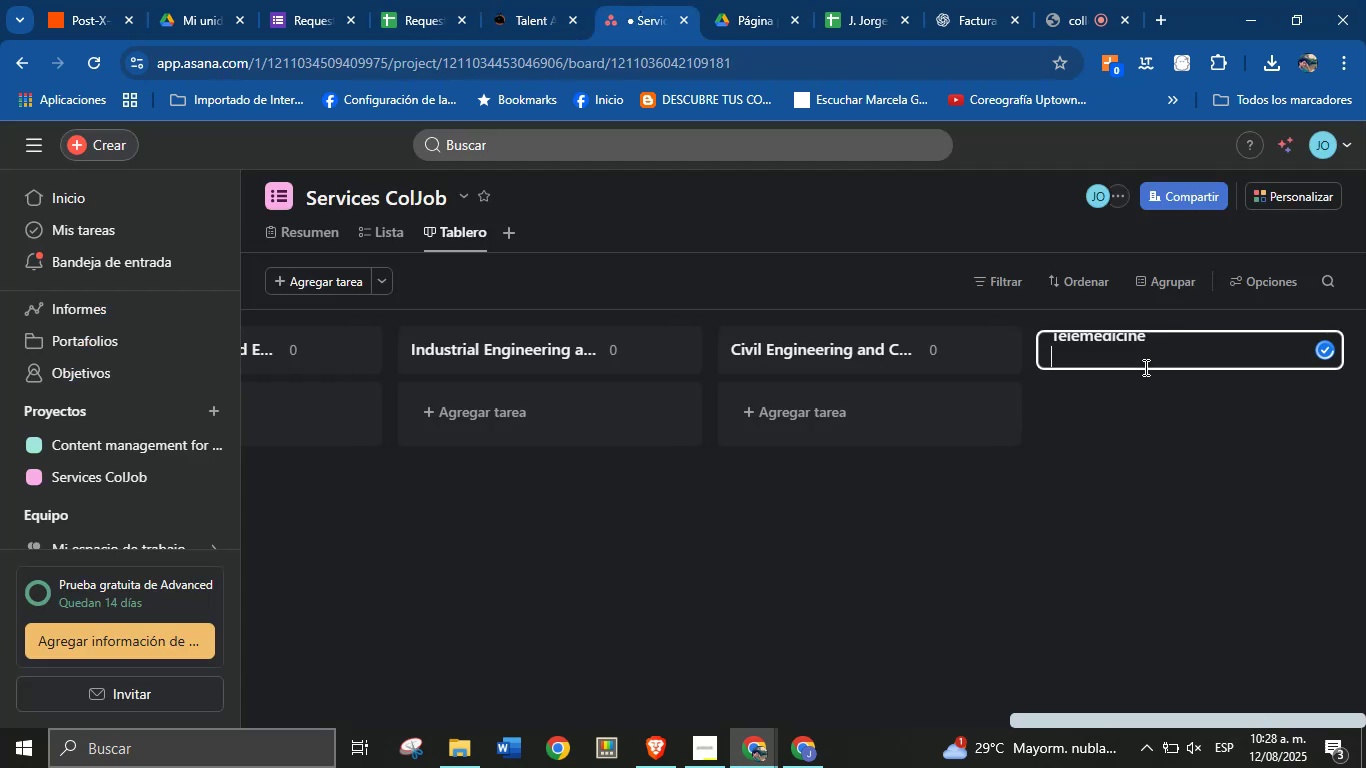 
key(Backspace)
 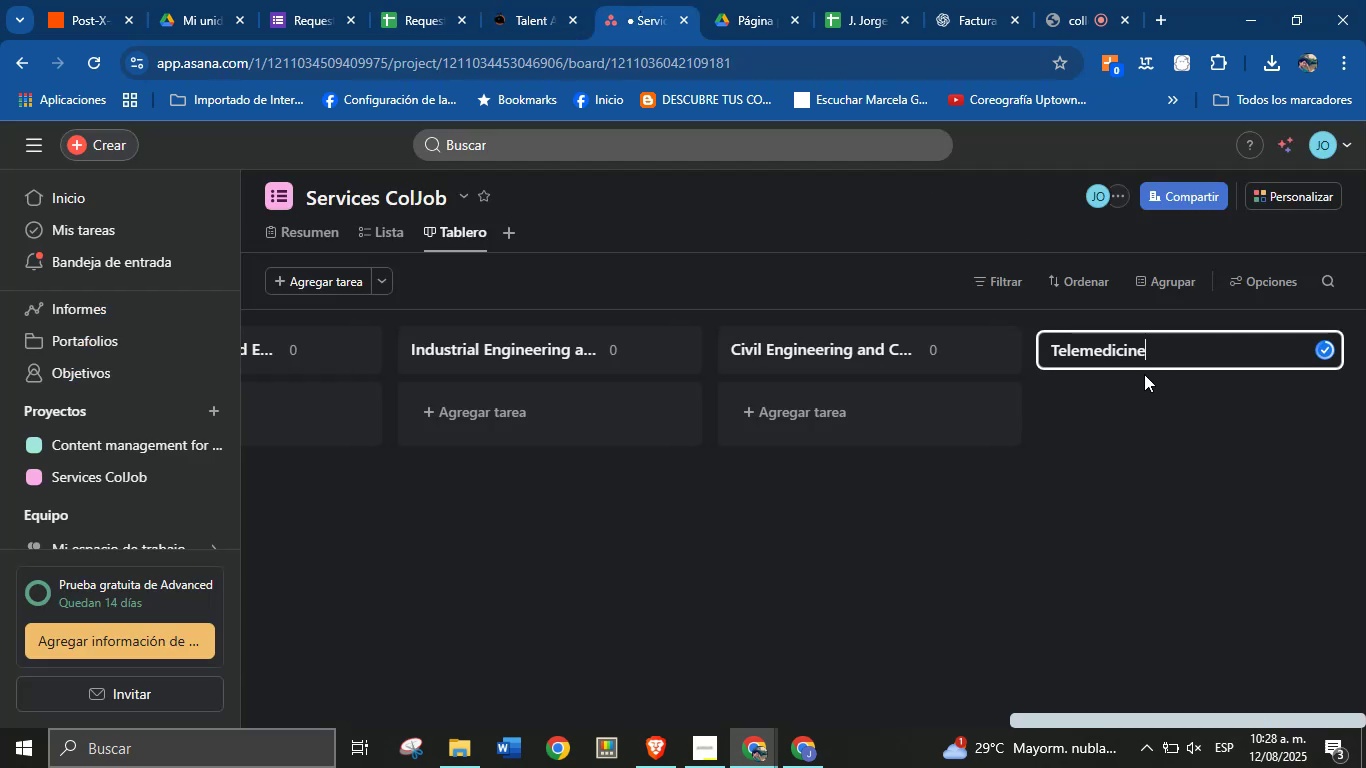 
key(Enter)
 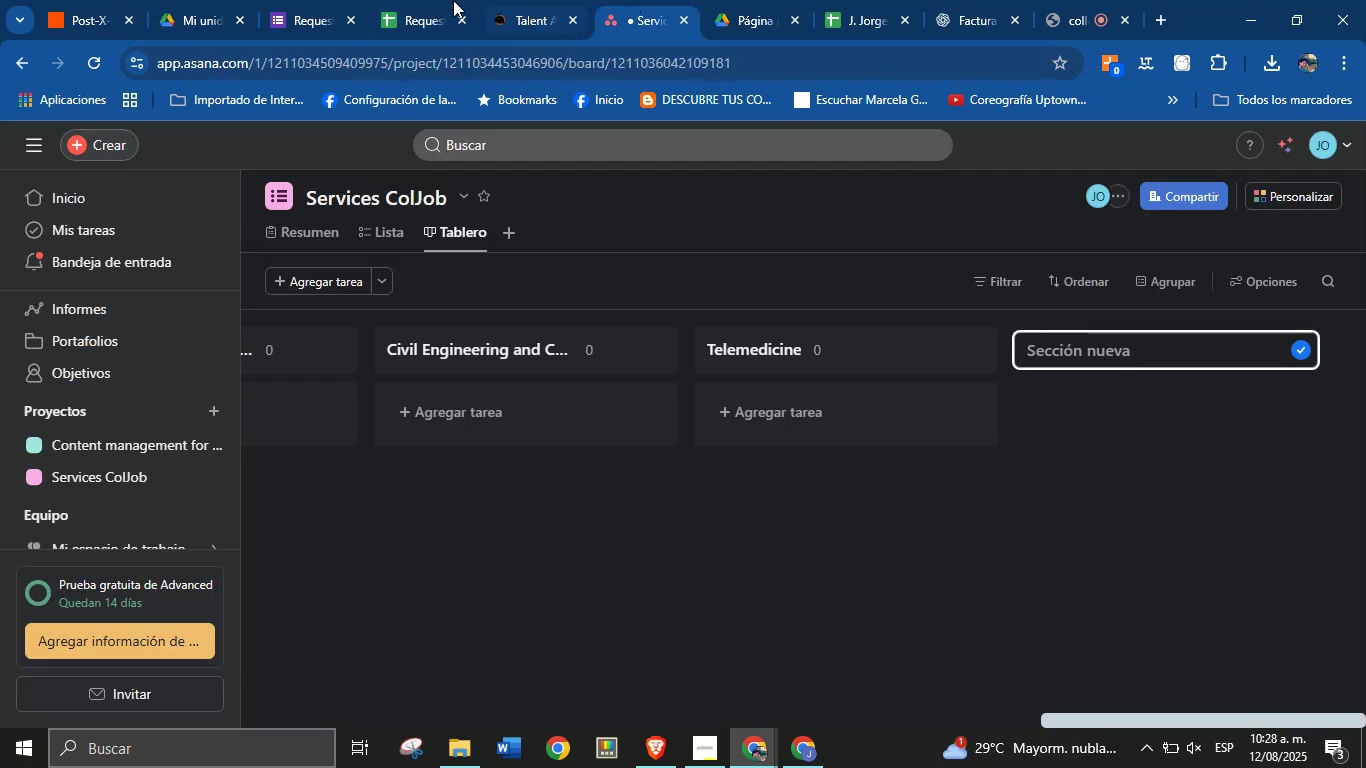 
left_click([488, 0])
 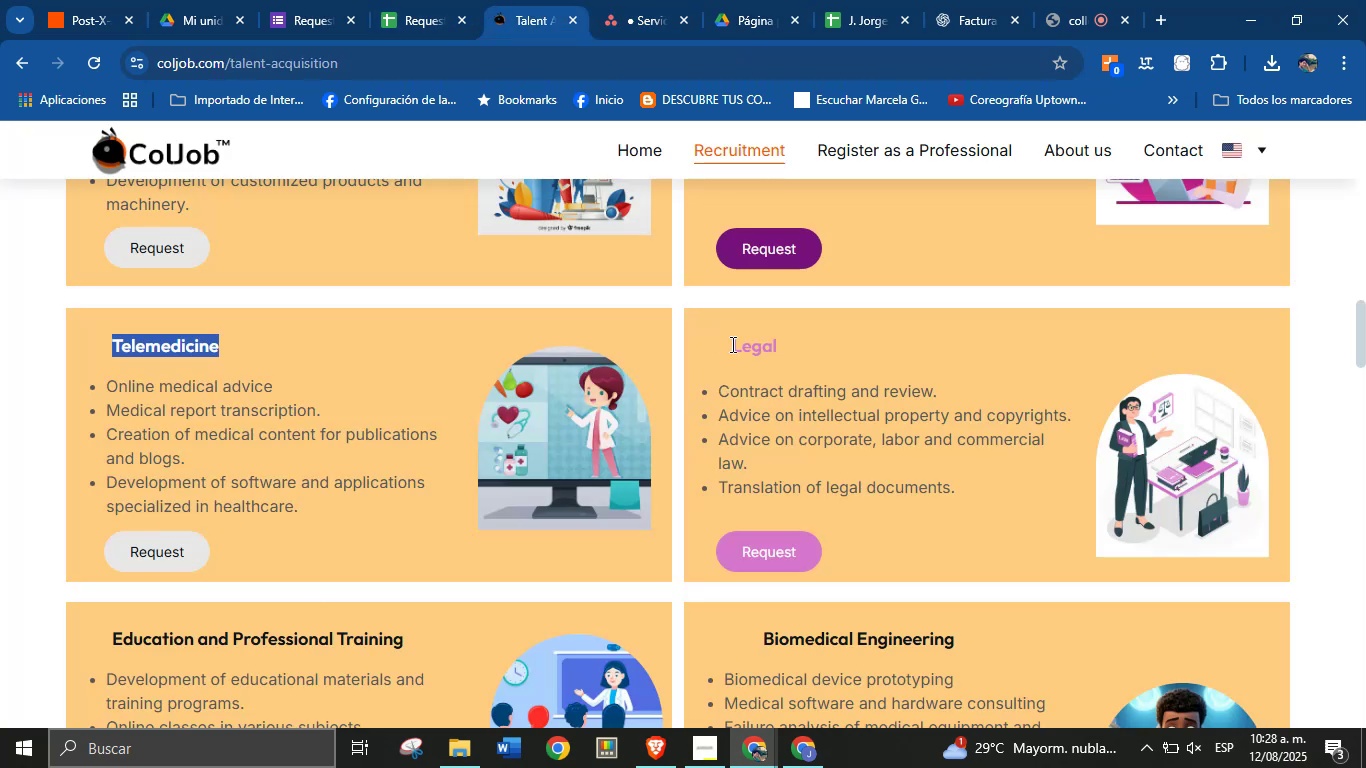 
double_click([748, 350])
 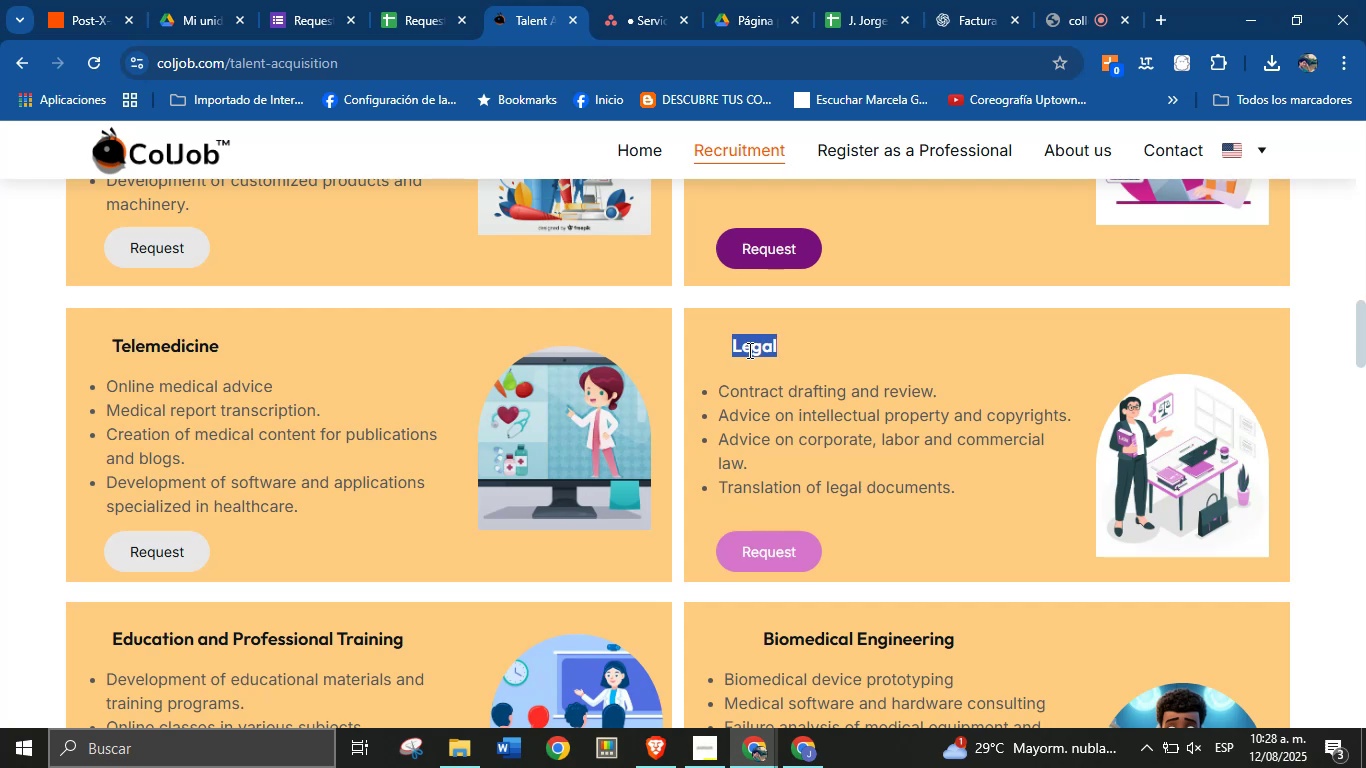 
key(Control+C)
 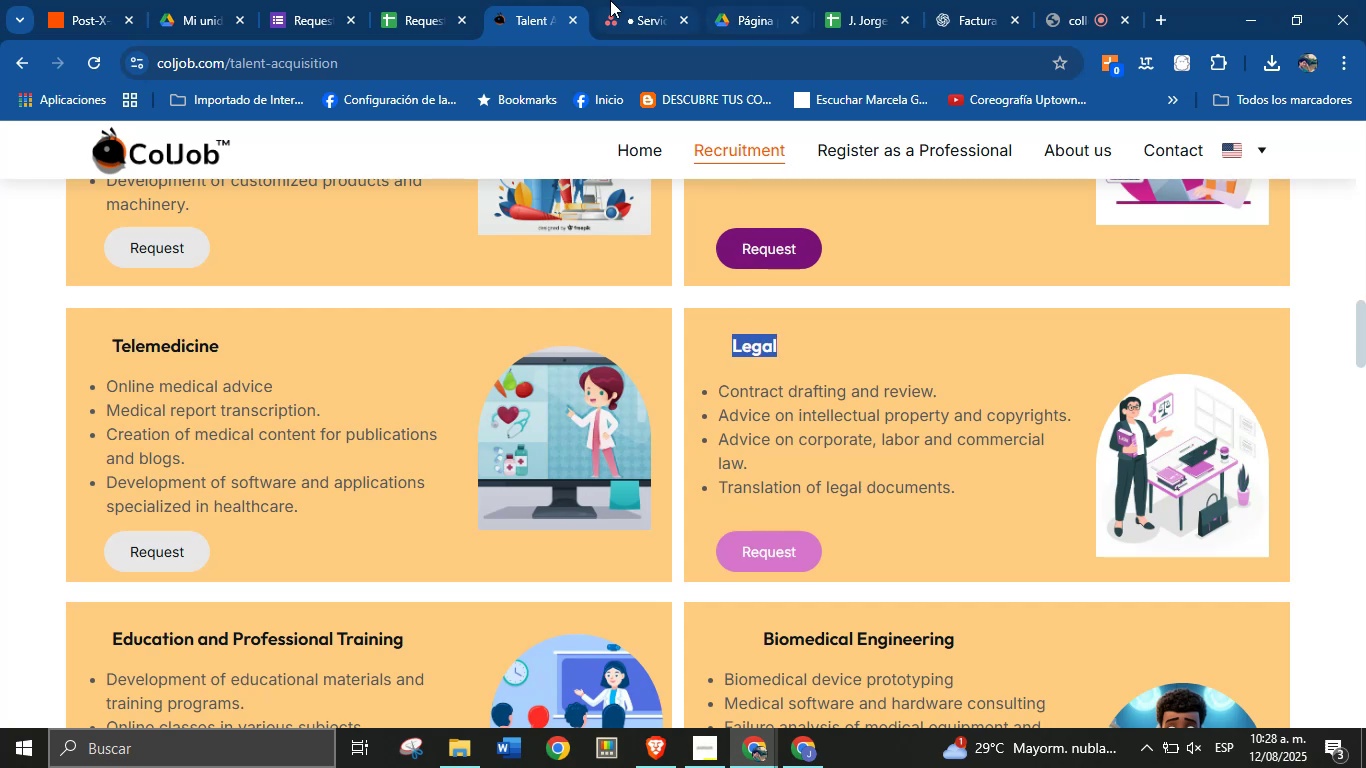 
left_click([610, 0])
 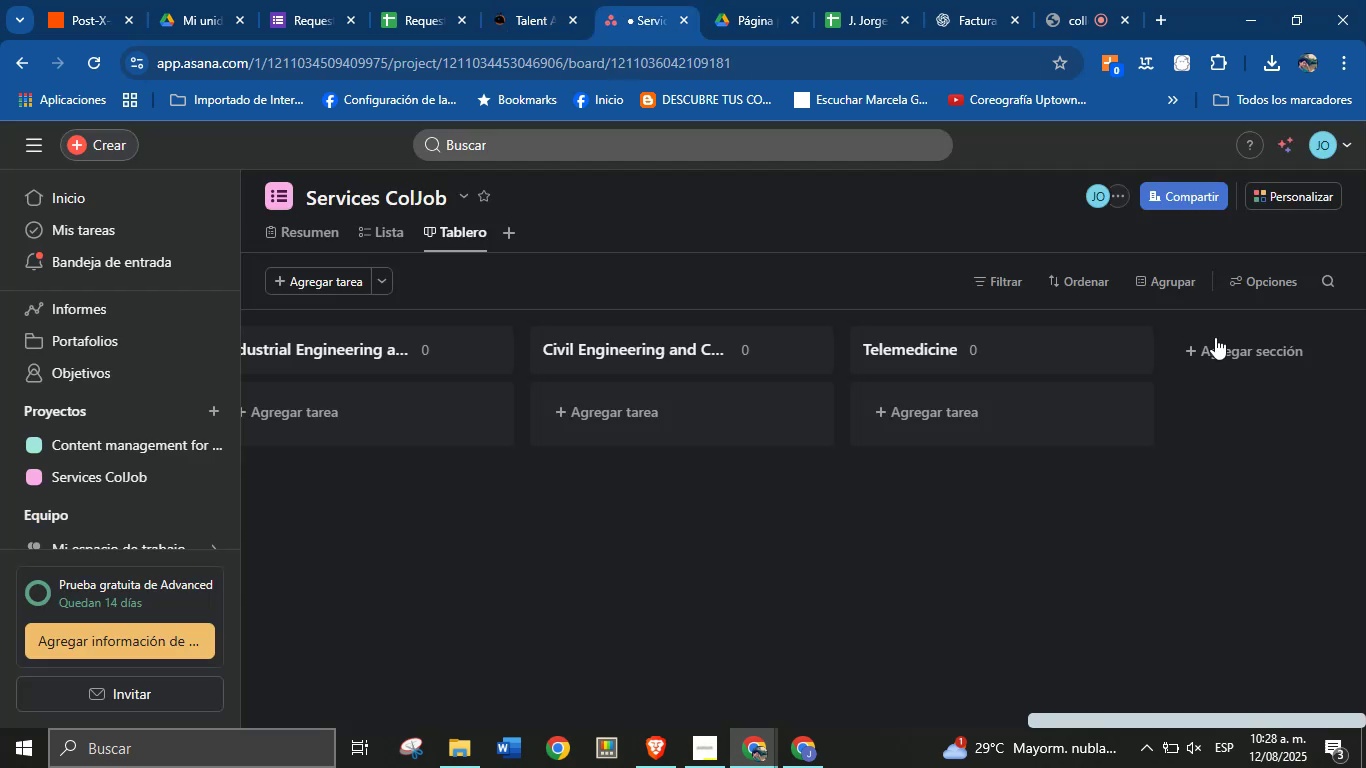 
left_click([1240, 340])
 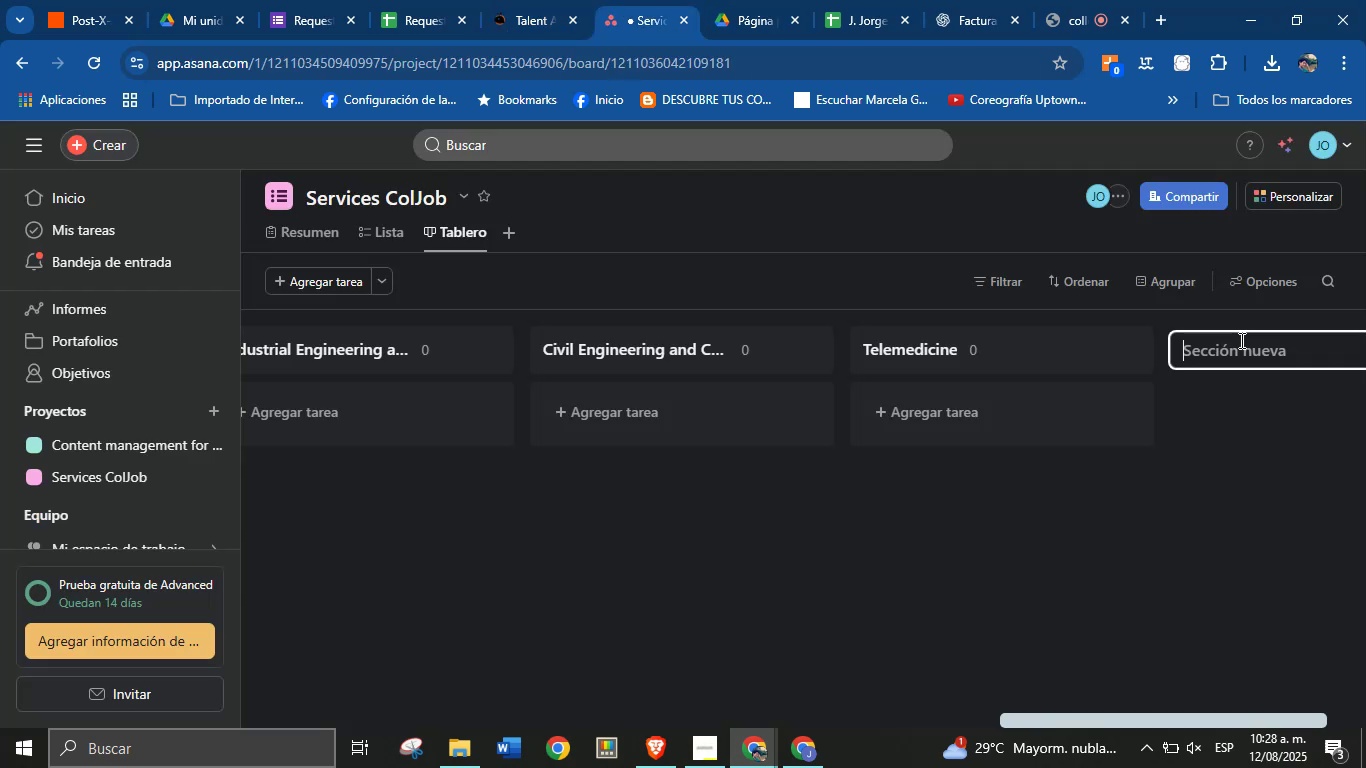 
key(Control+V)
 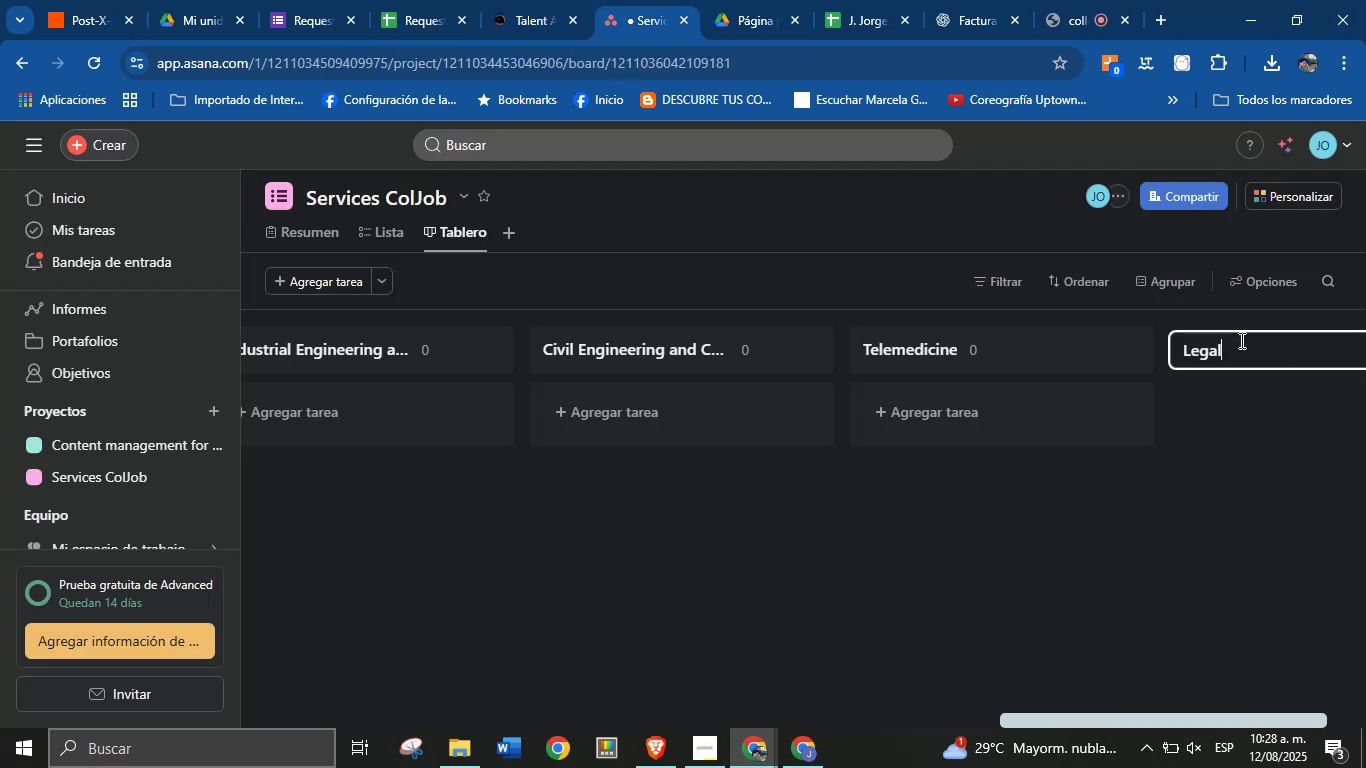 
key(Enter)
 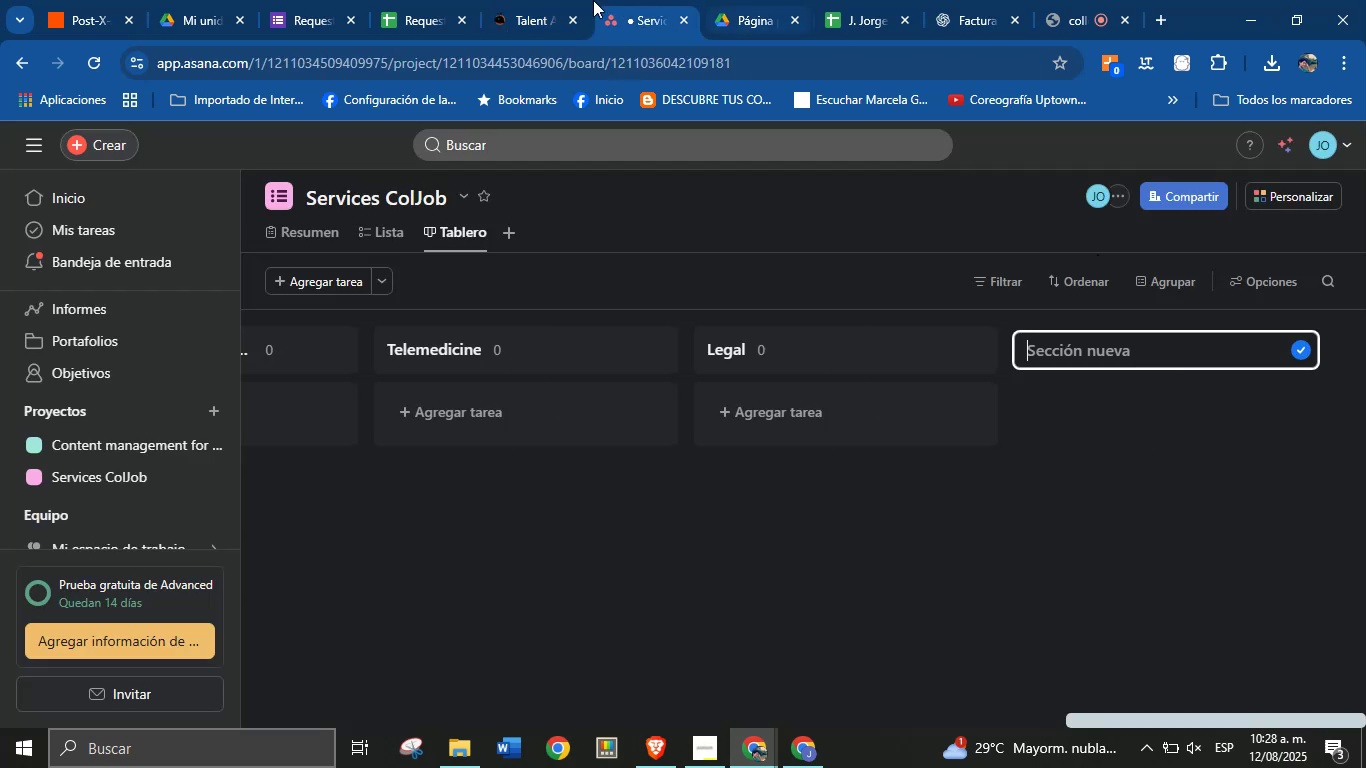 
left_click([526, 0])
 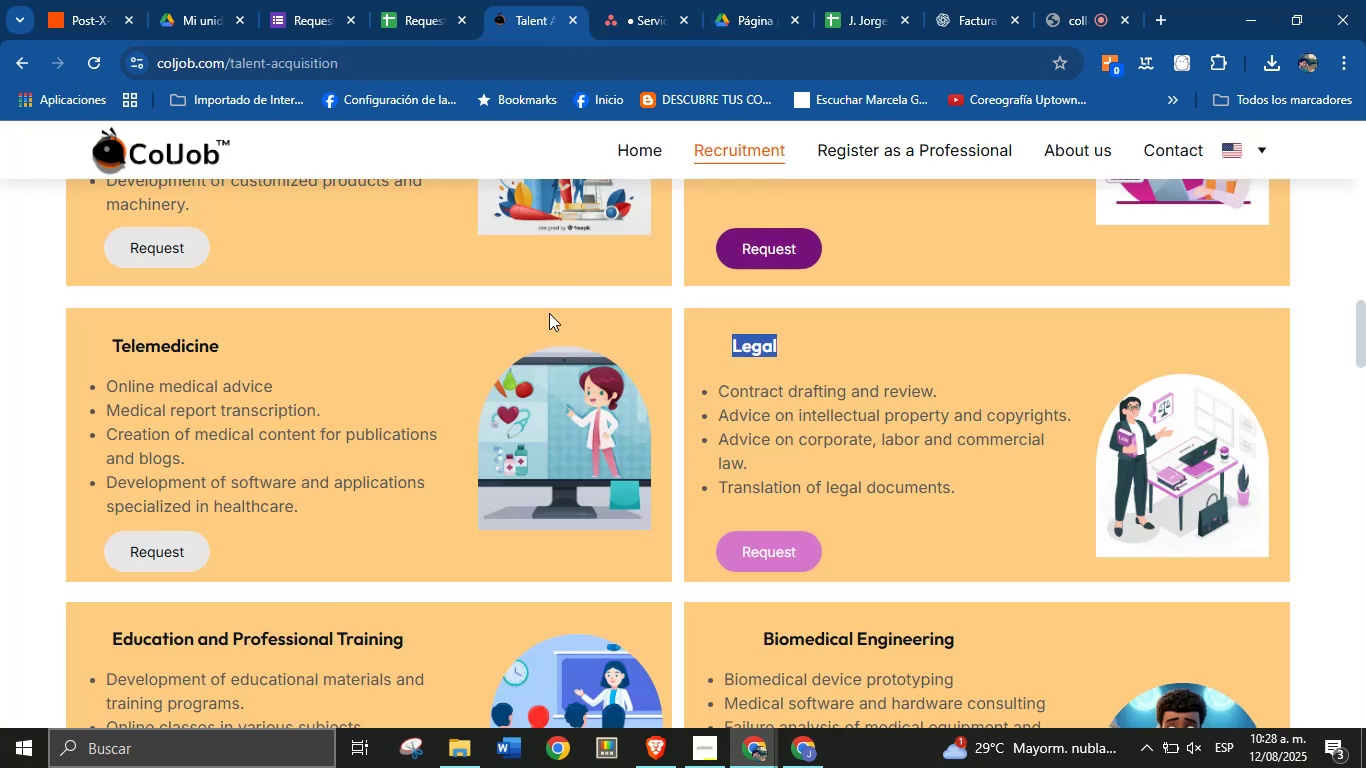 
scroll: coordinate [514, 422], scroll_direction: down, amount: 2.0
 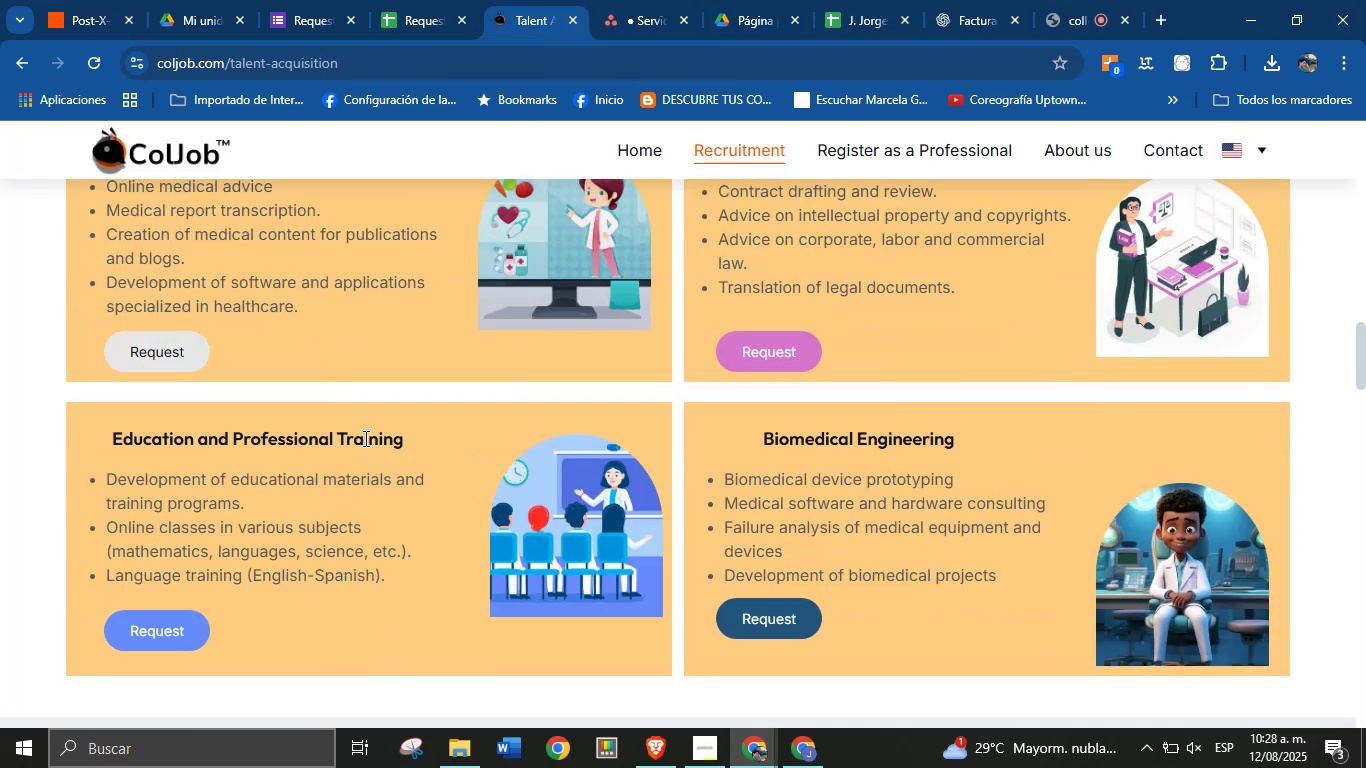 
double_click([364, 438])
 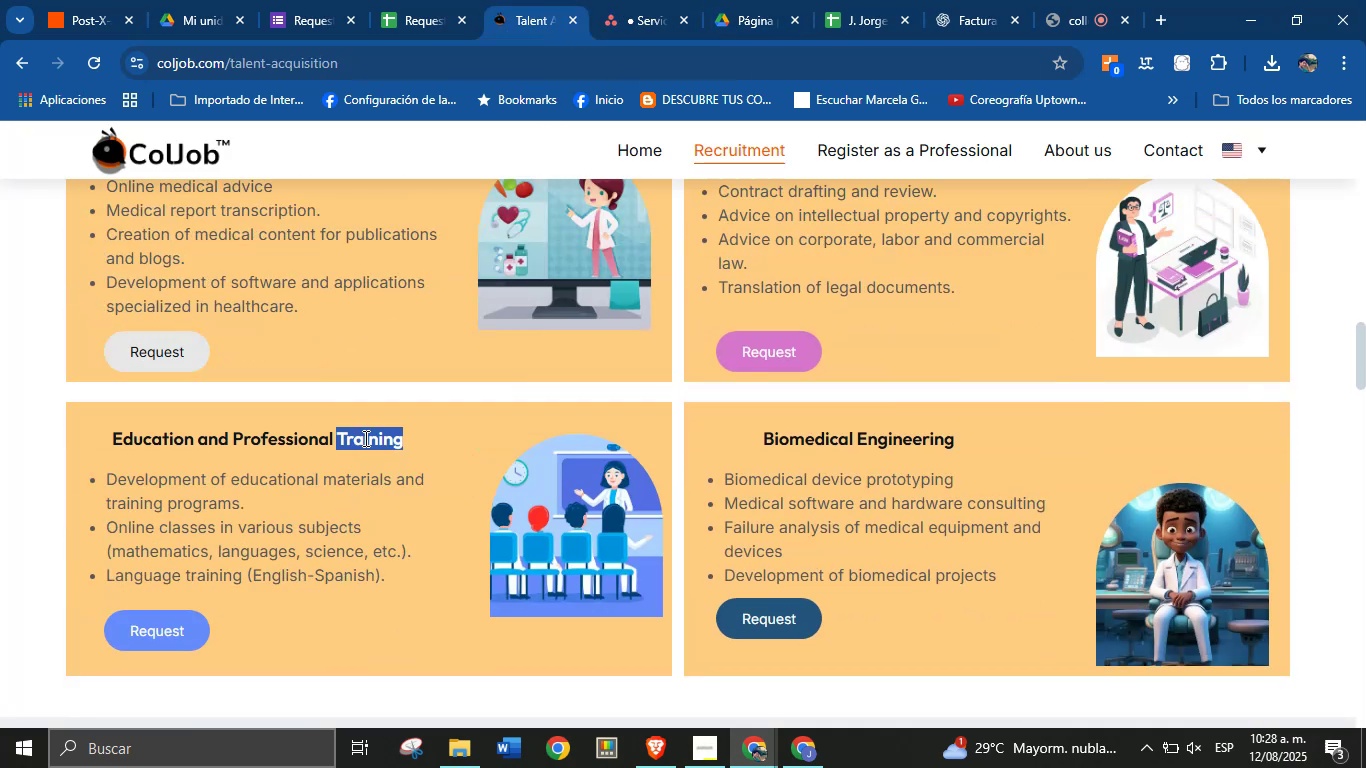 
triple_click([364, 438])
 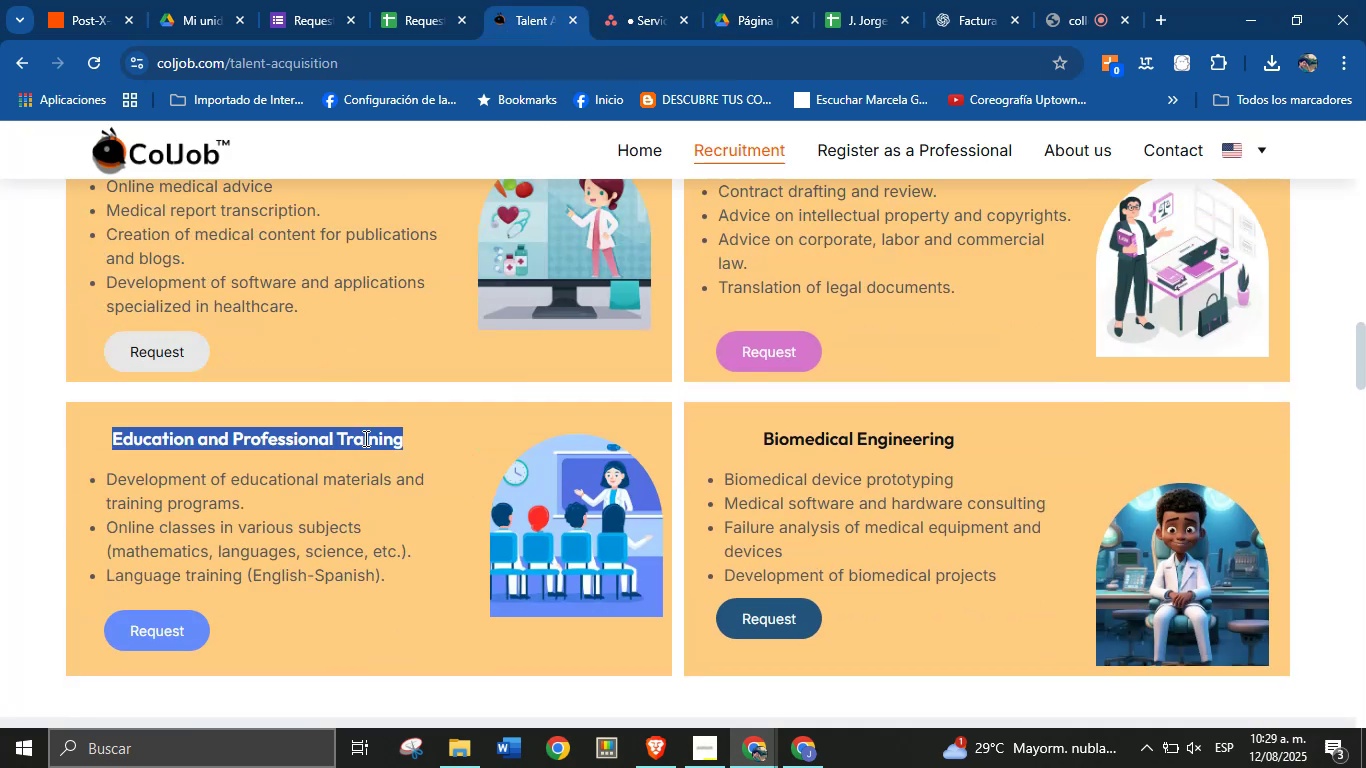 
key(Control+C)
 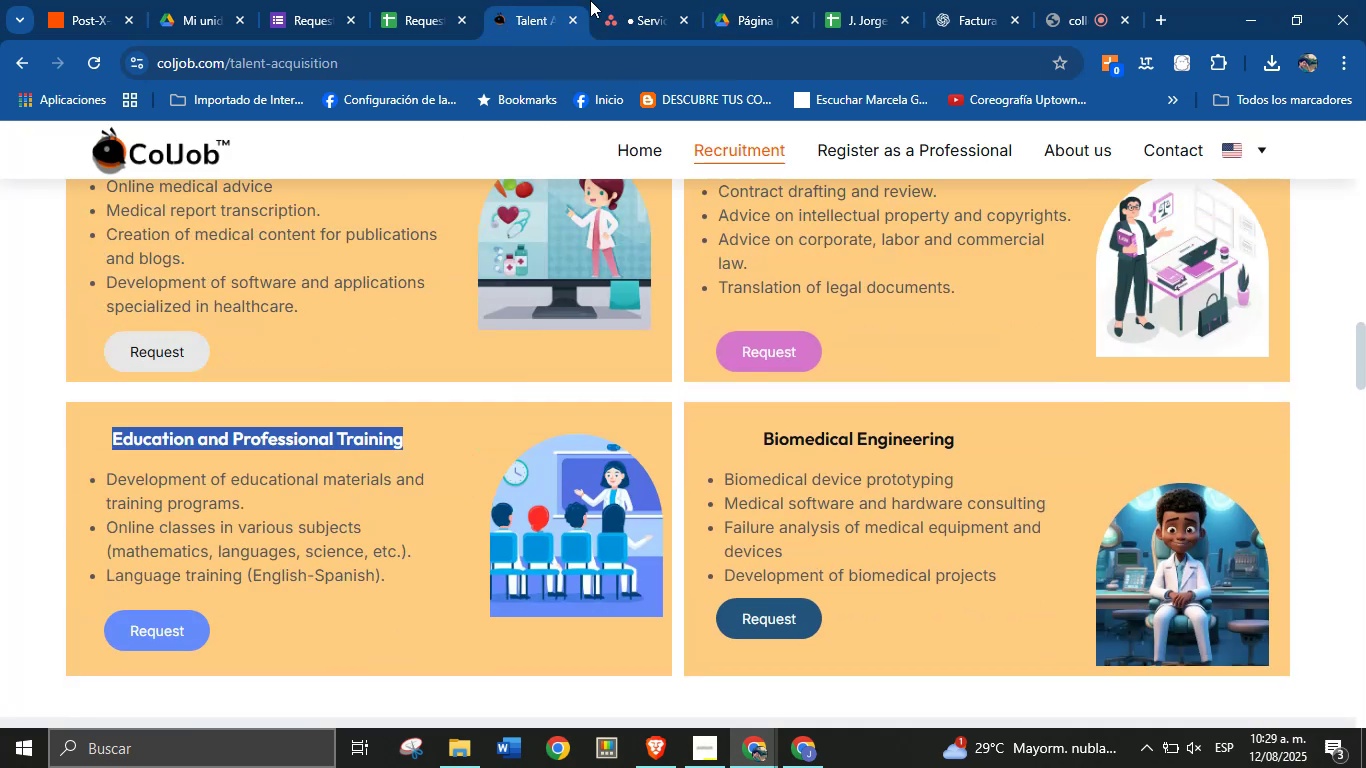 
left_click([605, 0])
 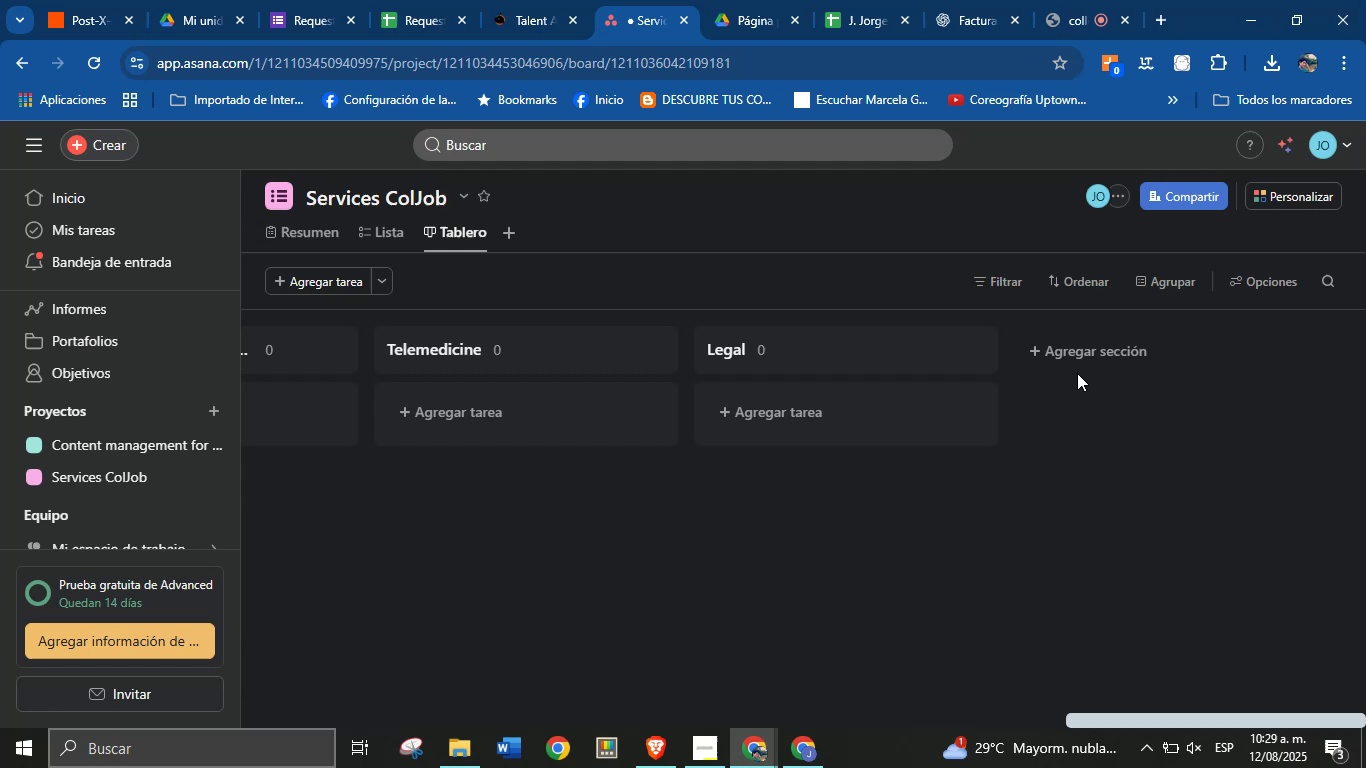 
left_click([1077, 354])
 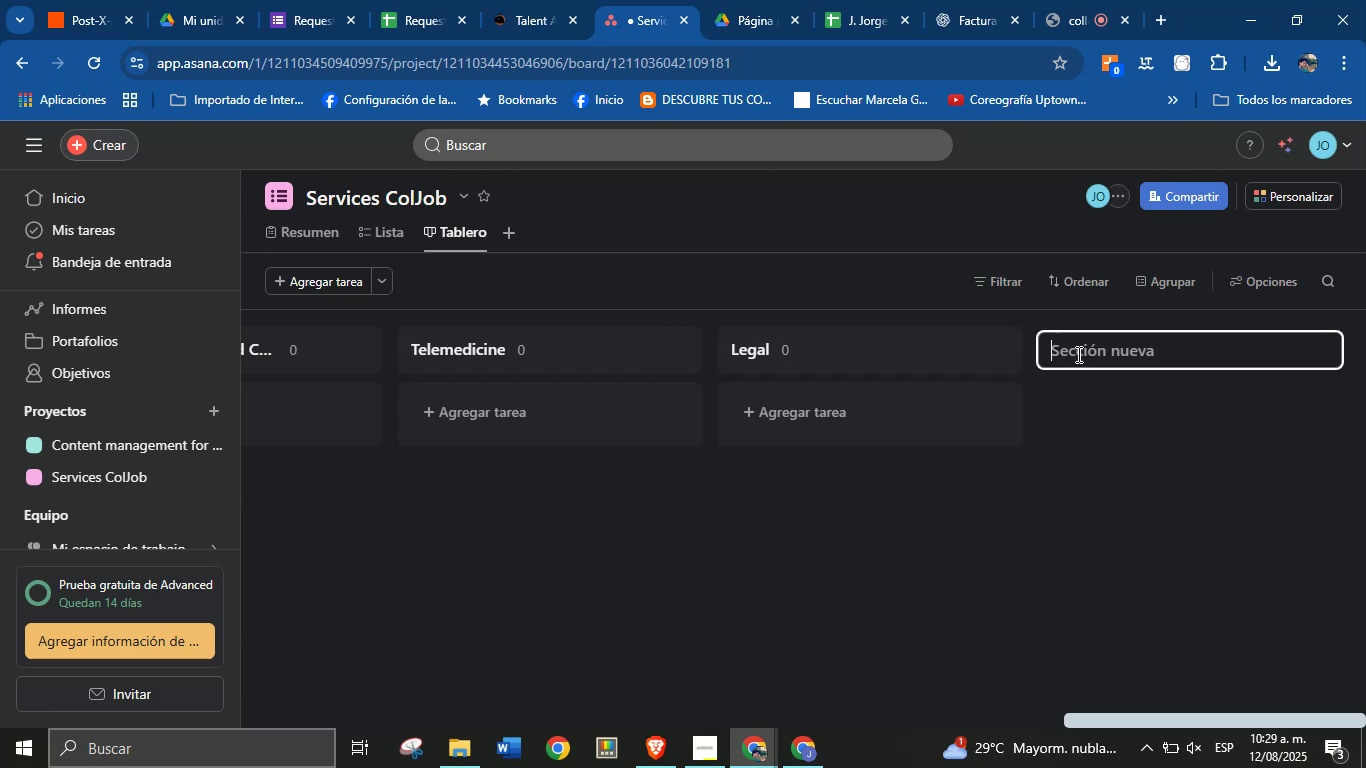 
key(Control+V)
 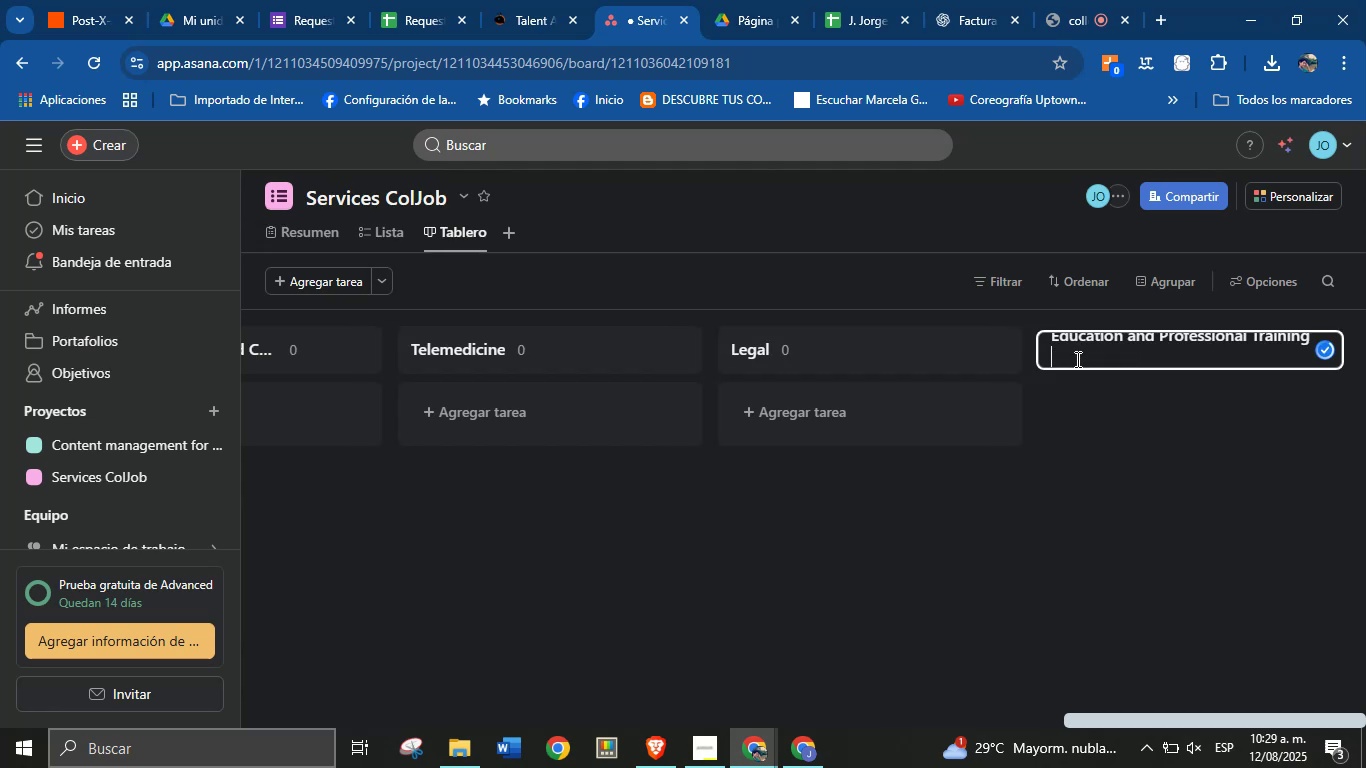 
key(Backspace)
 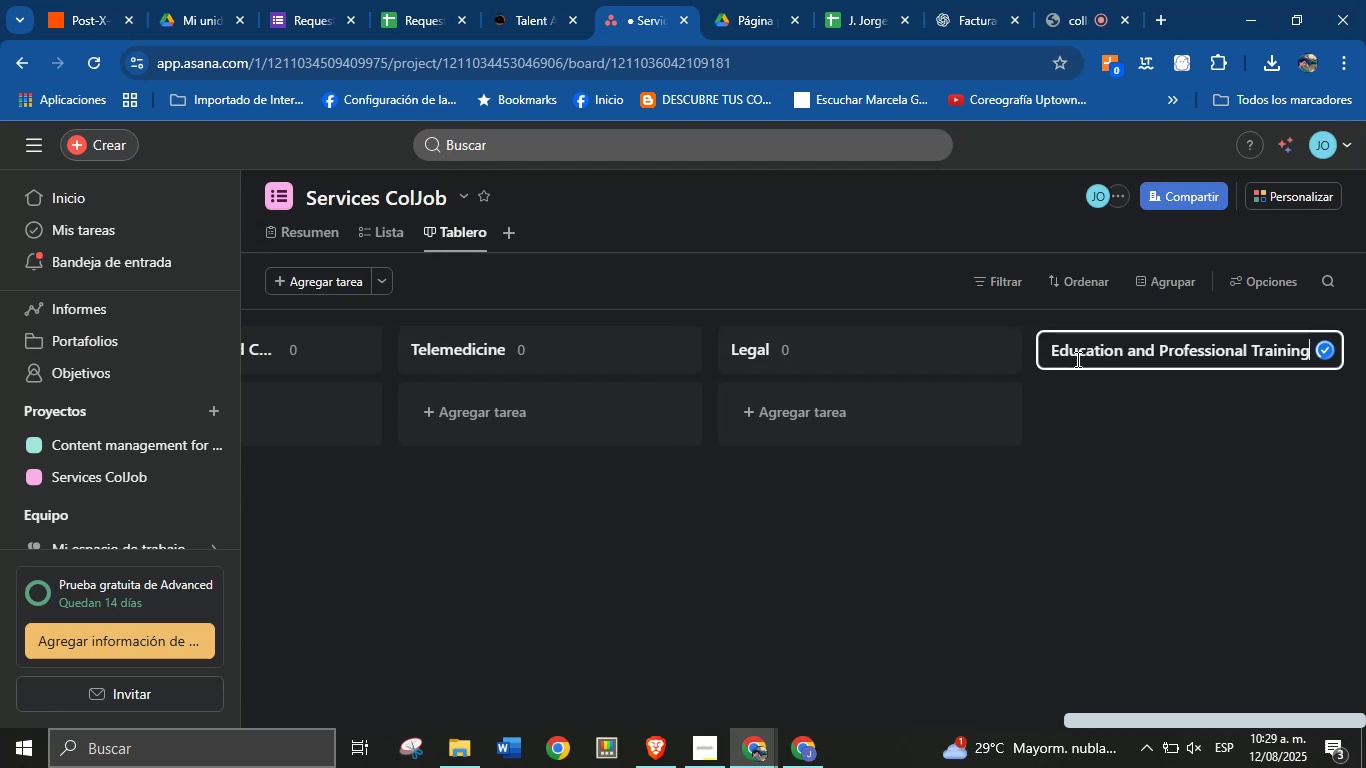 
key(Enter)
 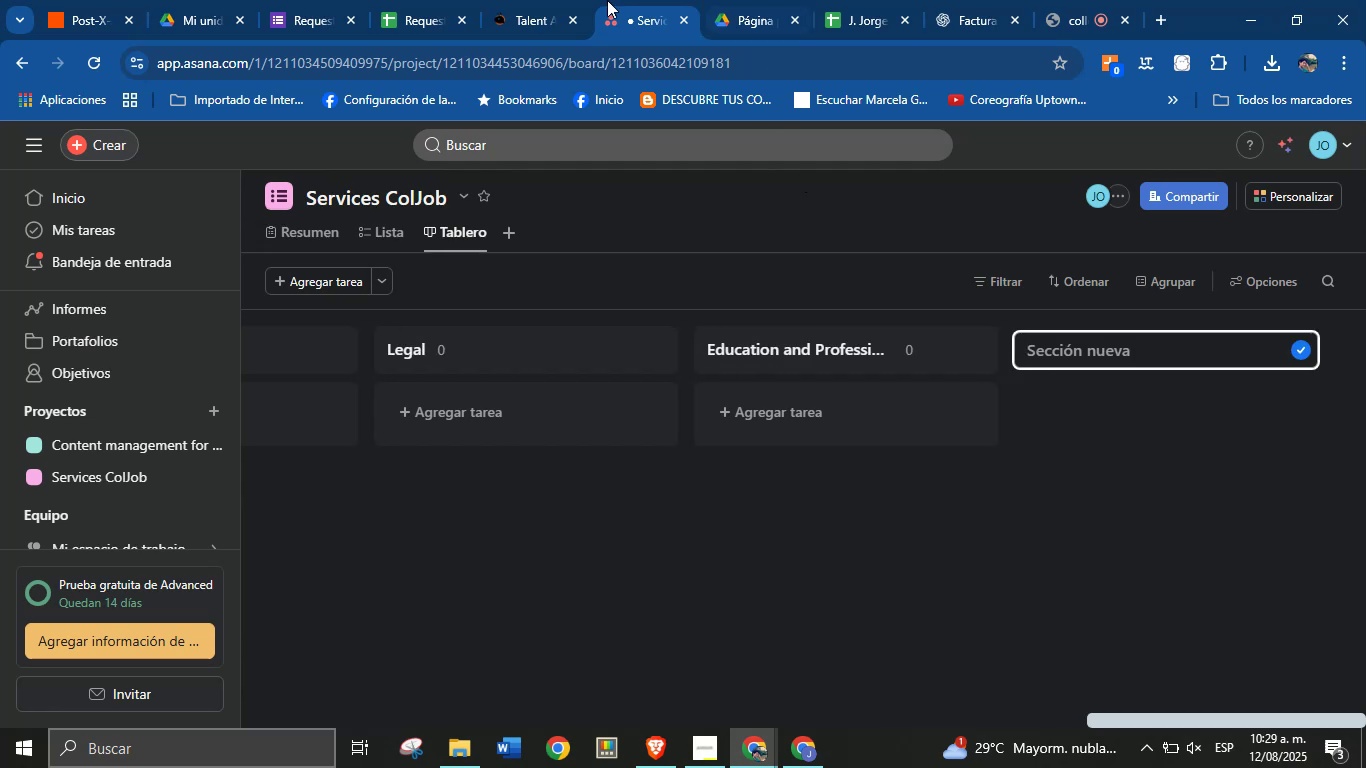 
left_click([540, 0])
 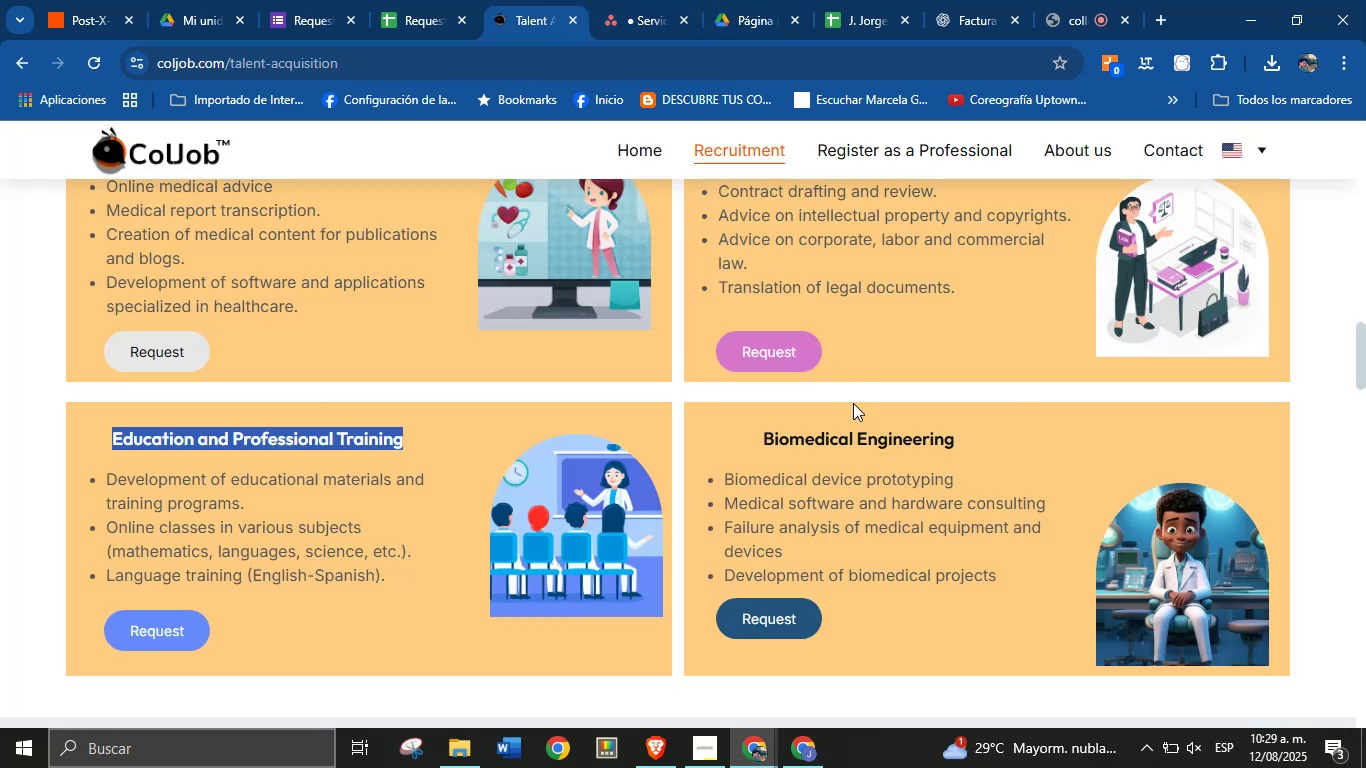 
scroll: coordinate [859, 431], scroll_direction: up, amount: 1.0
 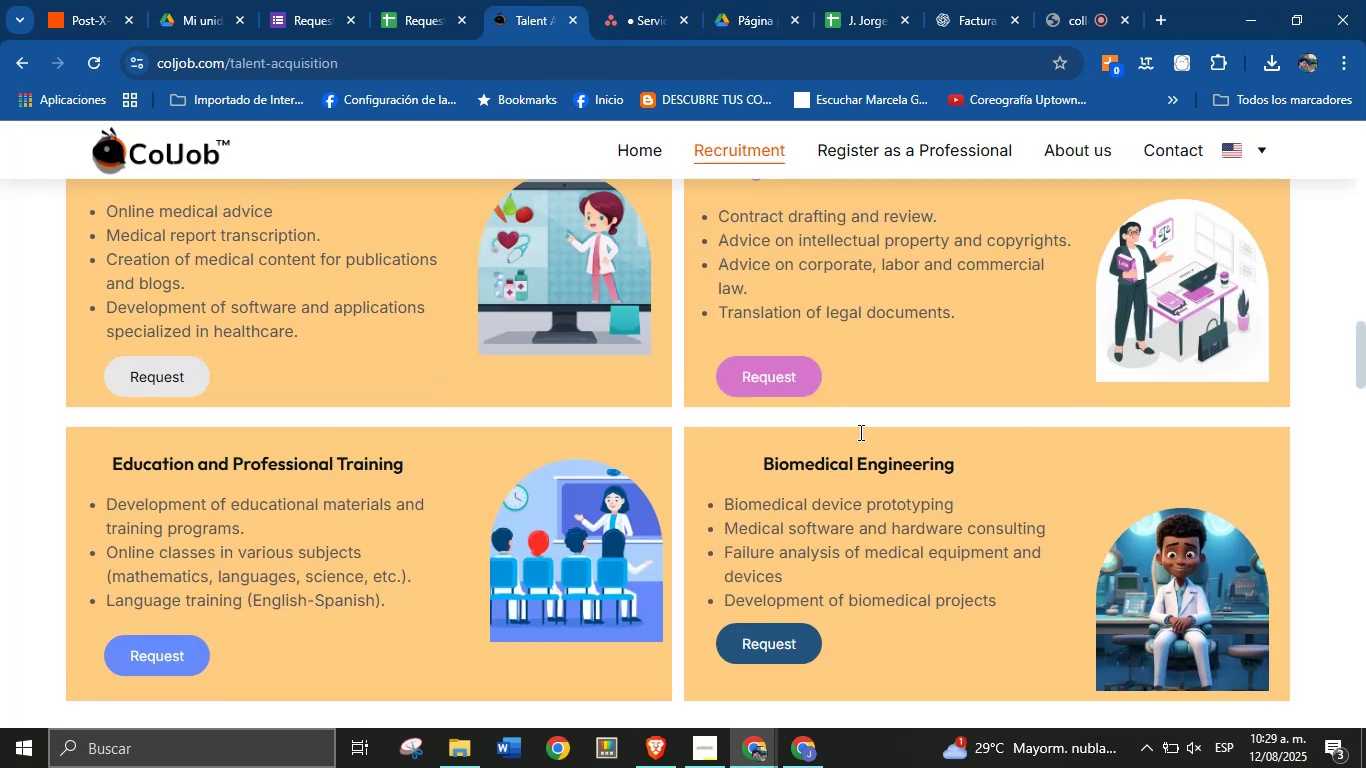 
double_click([859, 432])
 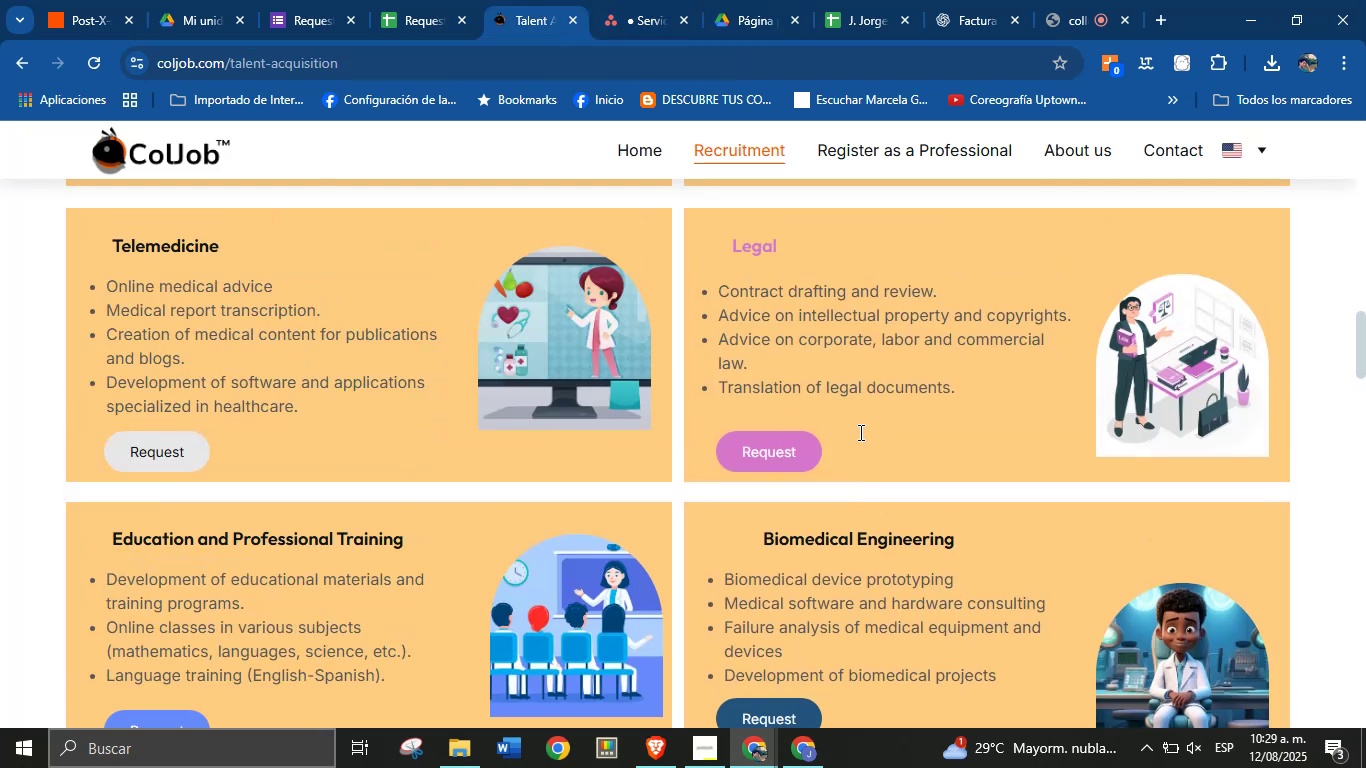 
triple_click([859, 432])
 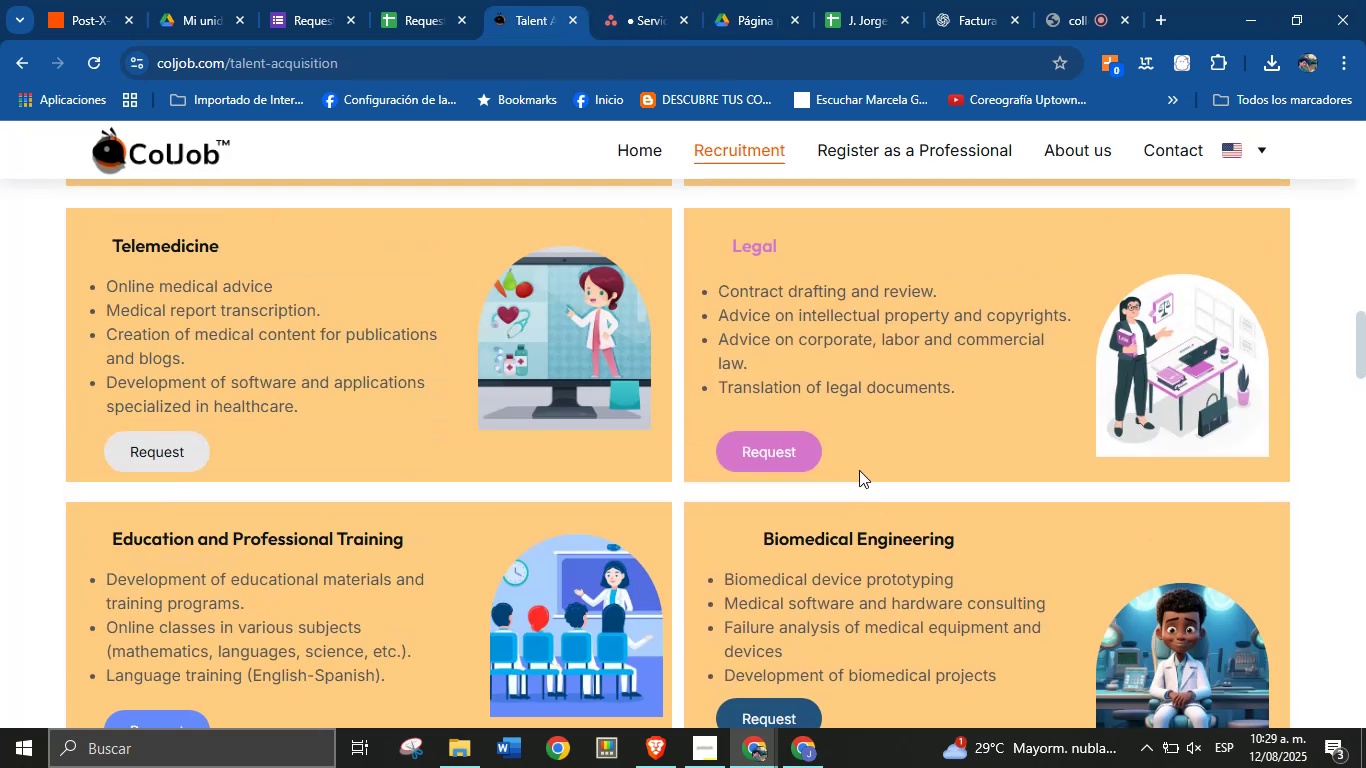 
scroll: coordinate [859, 470], scroll_direction: down, amount: 3.0
 